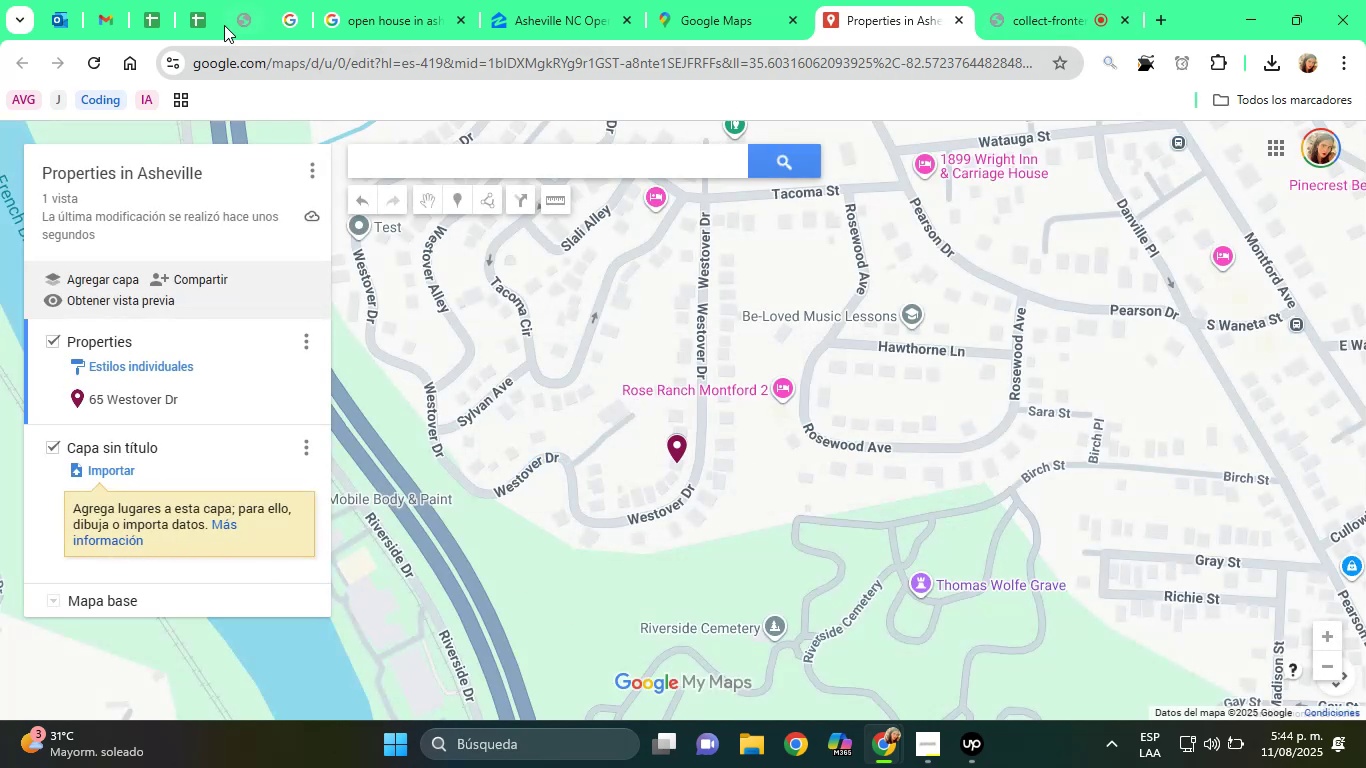 
left_click([566, 461])
 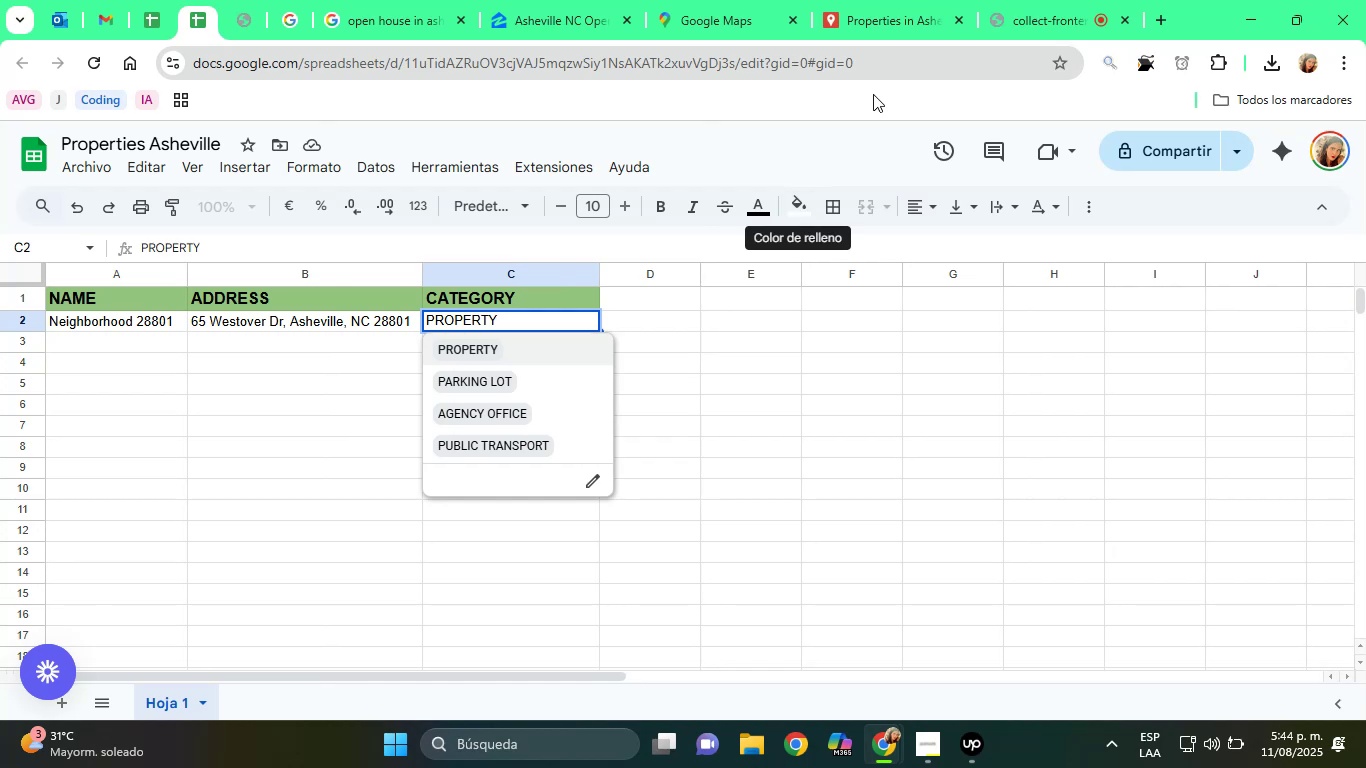 
wait(8.94)
 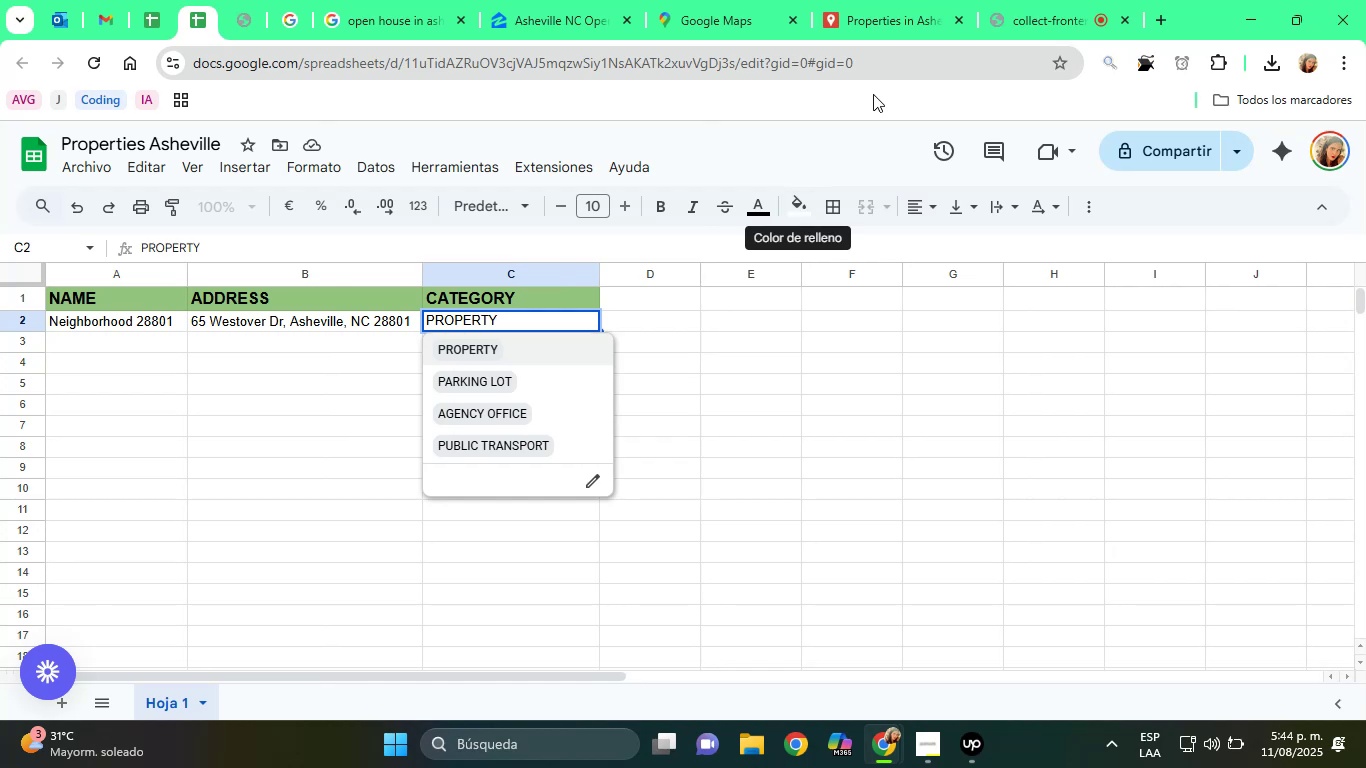 
left_click([936, 0])
 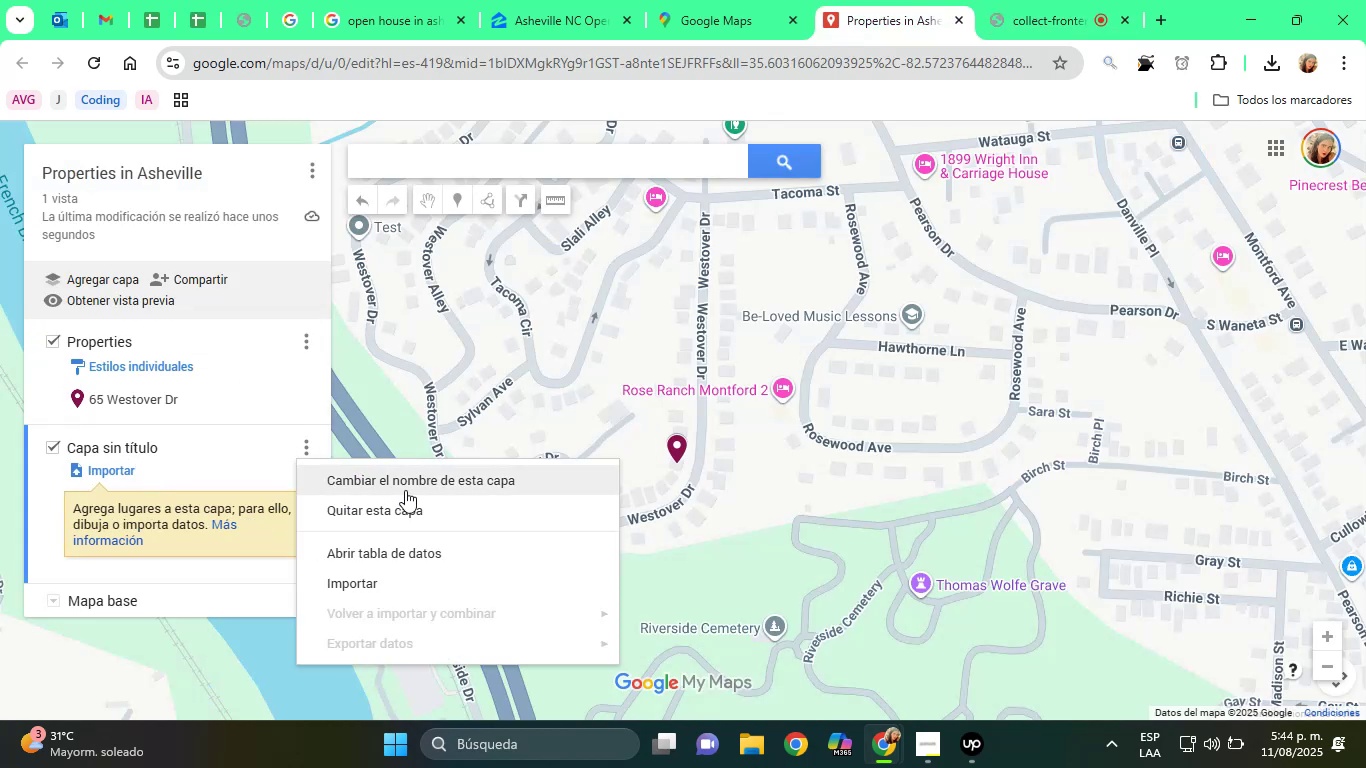 
left_click_drag(start_coordinate=[120, 434], to_coordinate=[126, 440])
 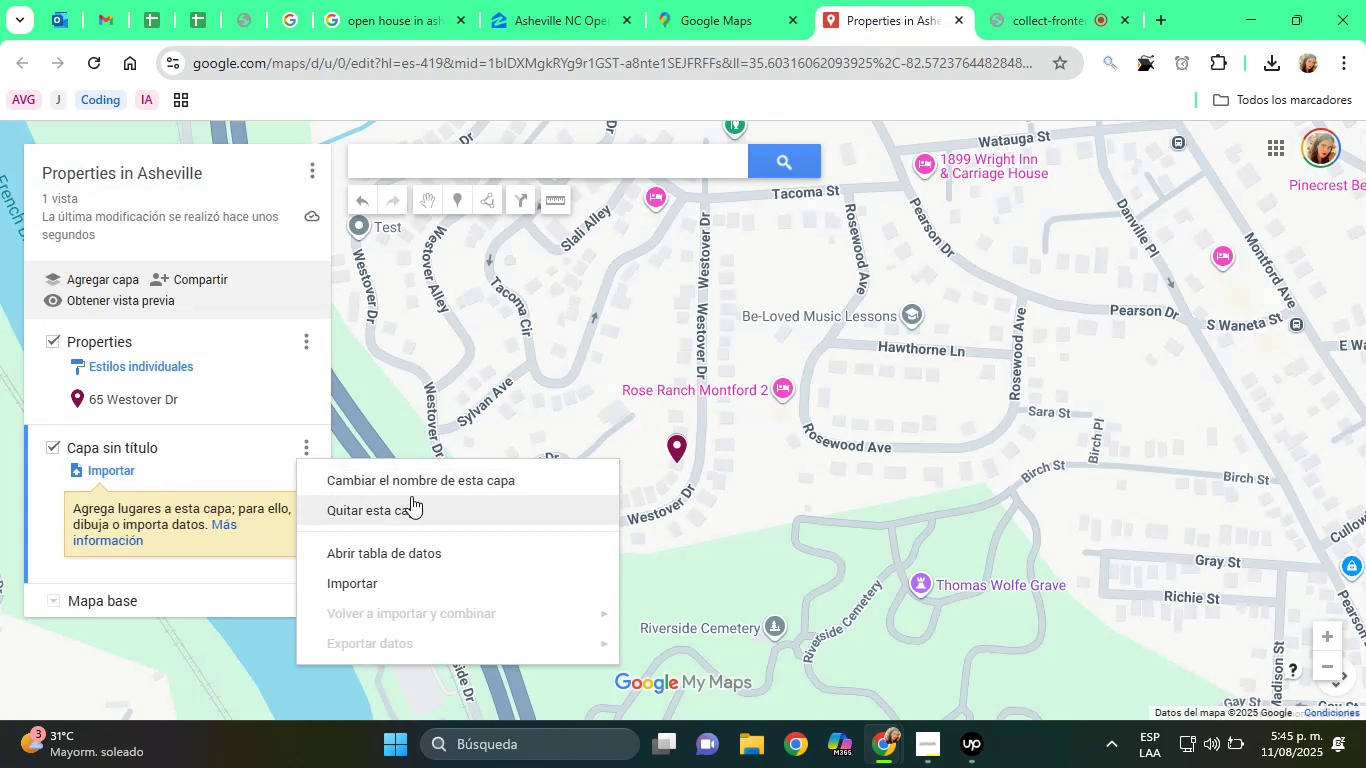 
double_click([126, 442])
 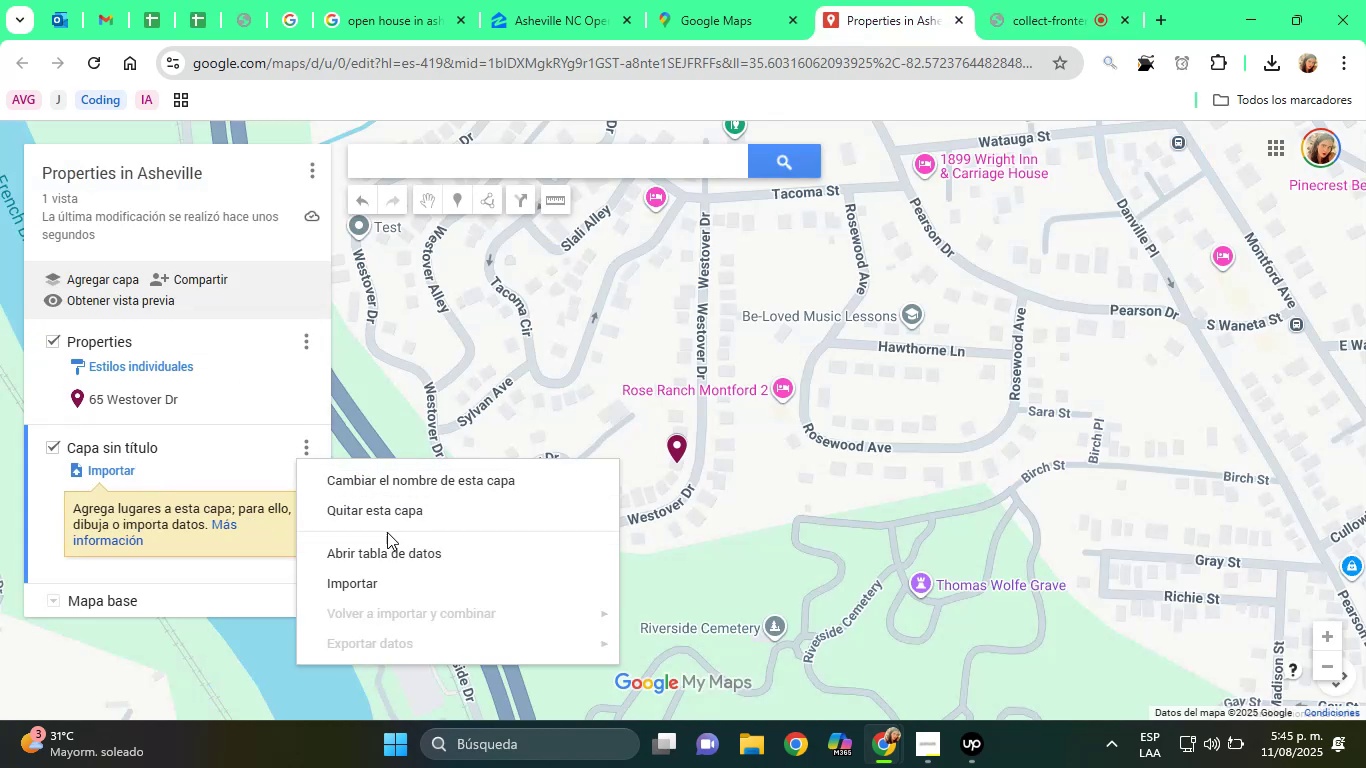 
left_click([299, 449])
 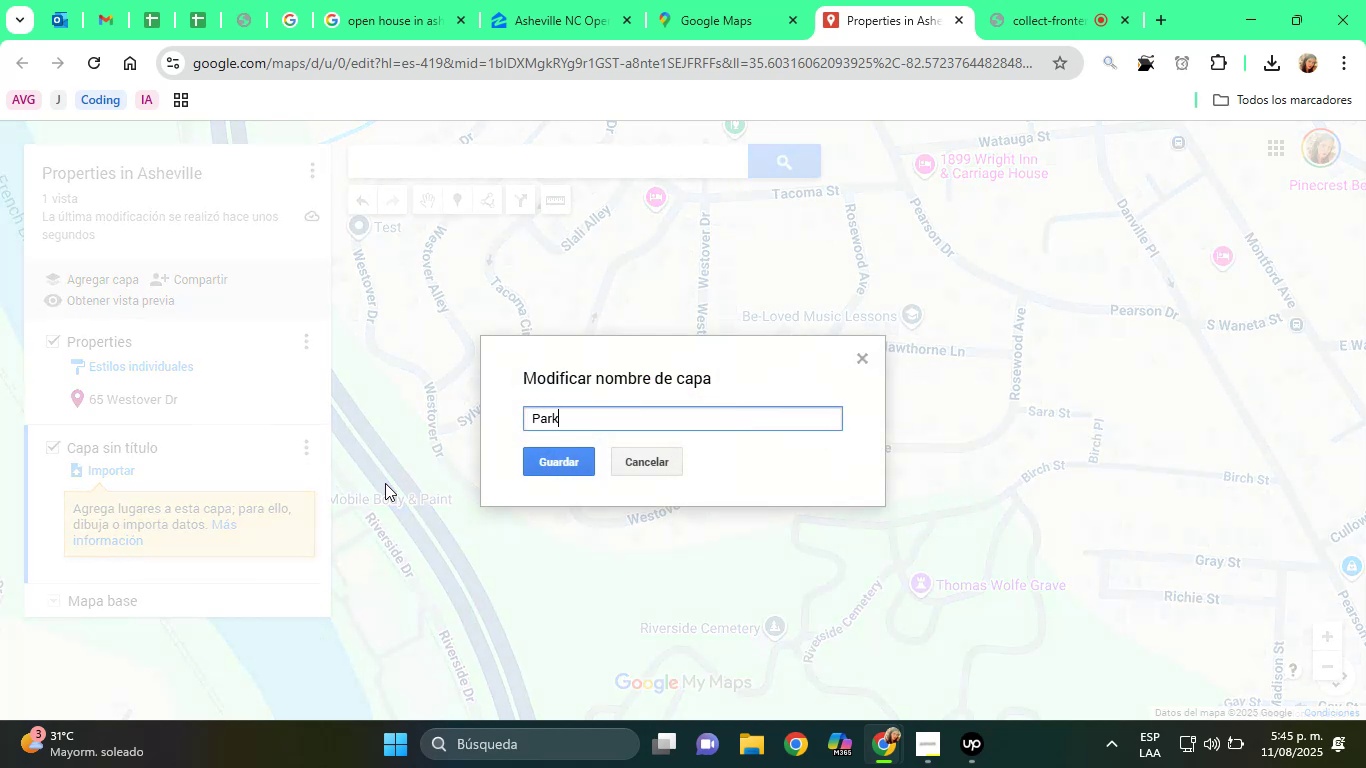 
left_click([385, 483])
 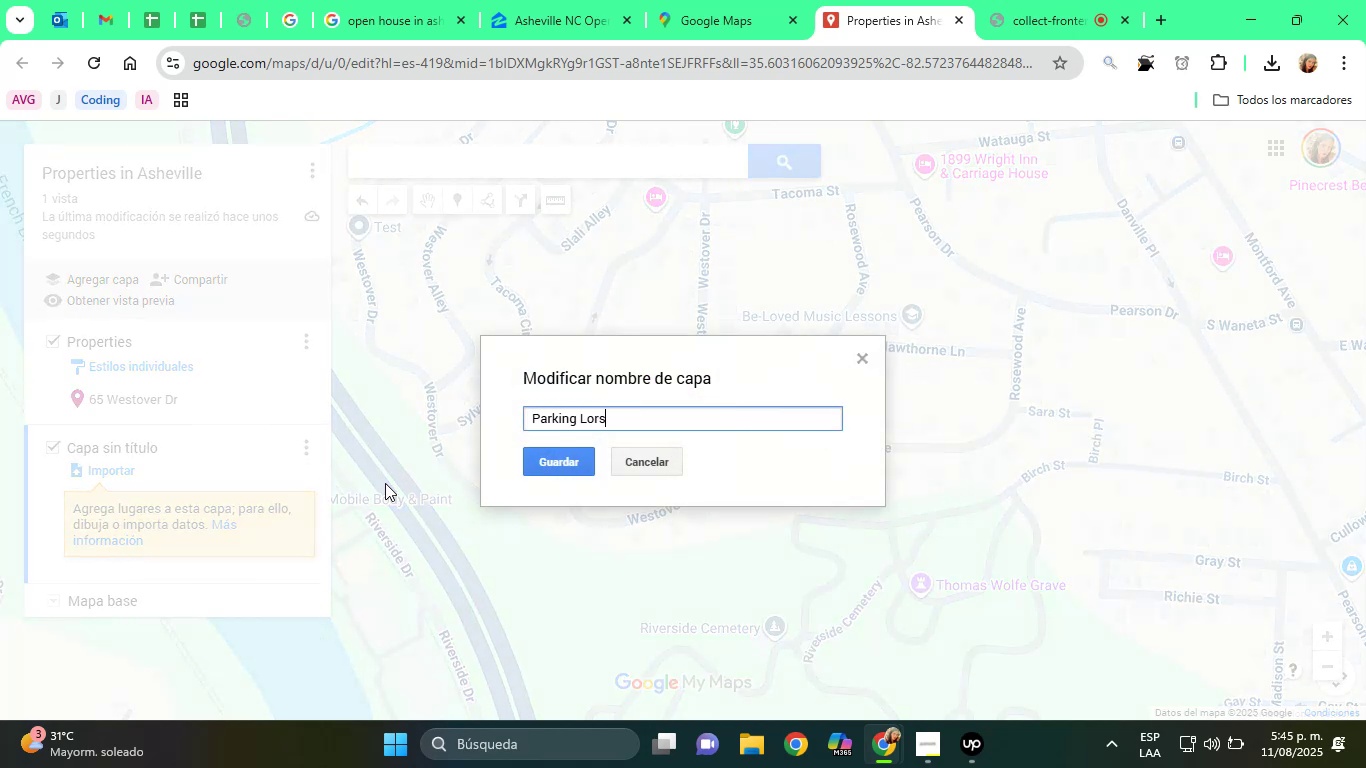 
type(a)
key(Backspace)
type(Parking Lors)
key(Backspace)
key(Backspace)
type(ts)
 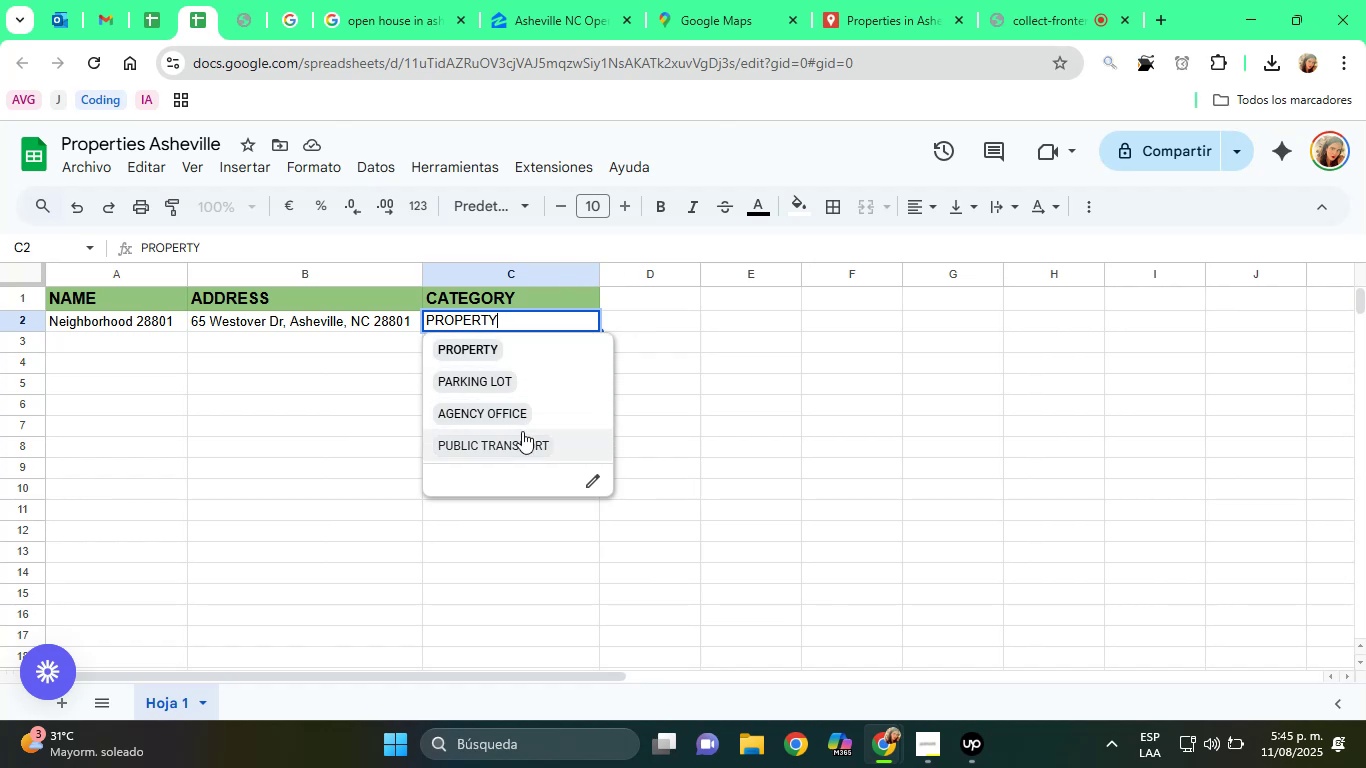 
left_click([574, 468])
 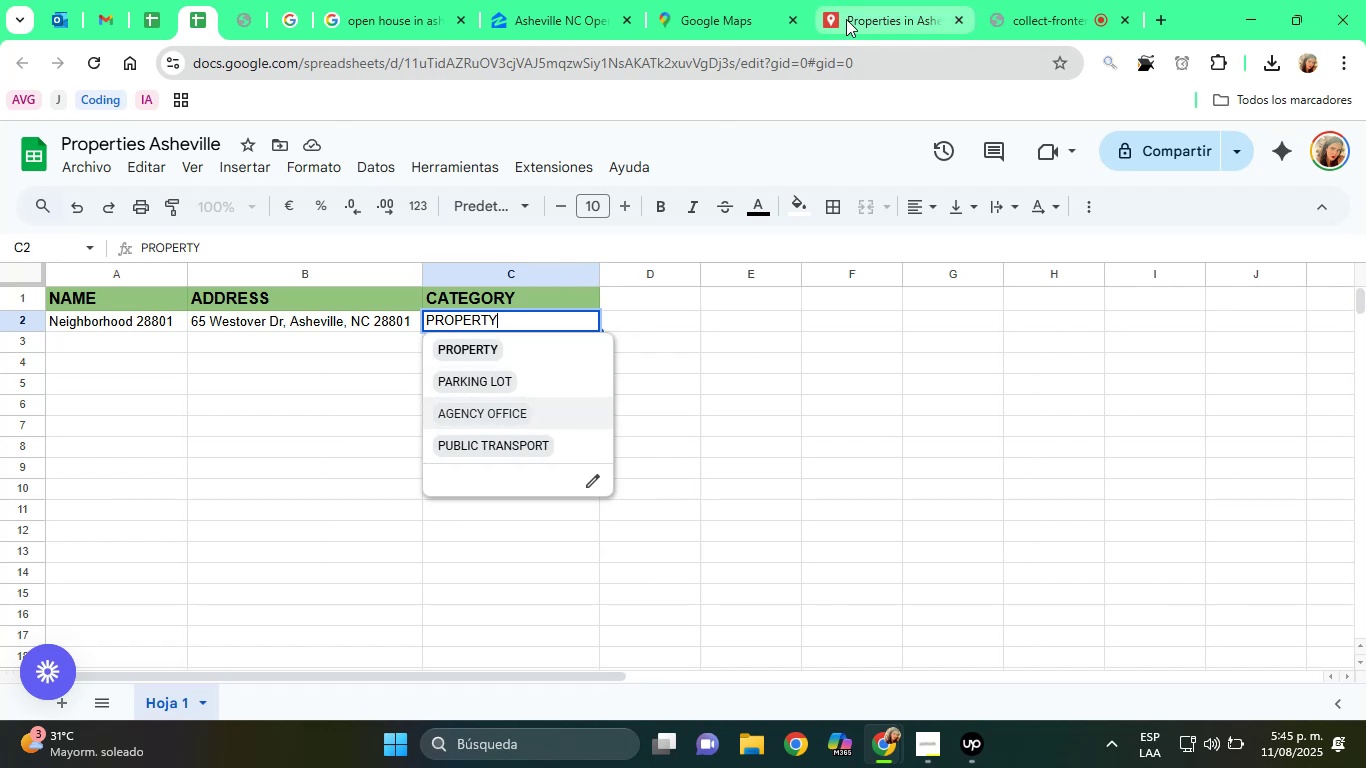 
left_click([189, 3])
 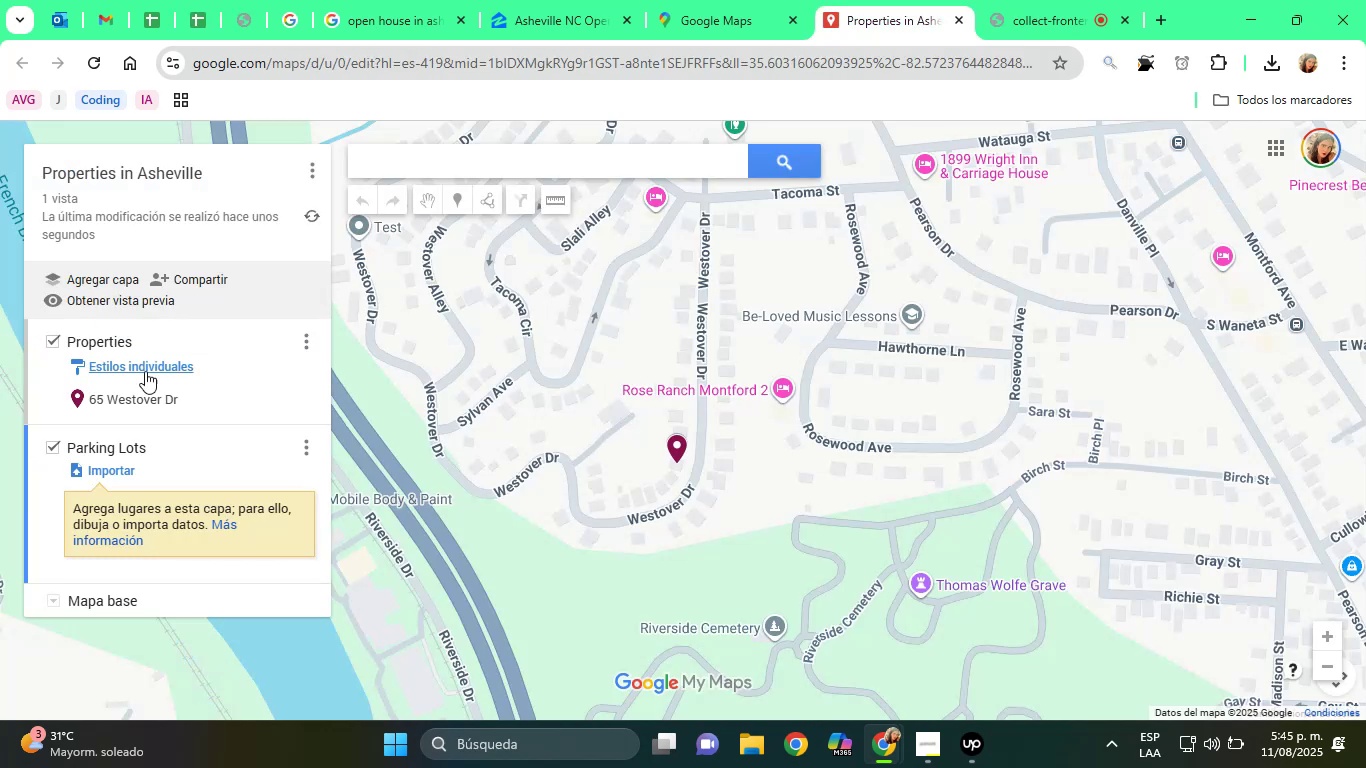 
left_click([846, 19])
 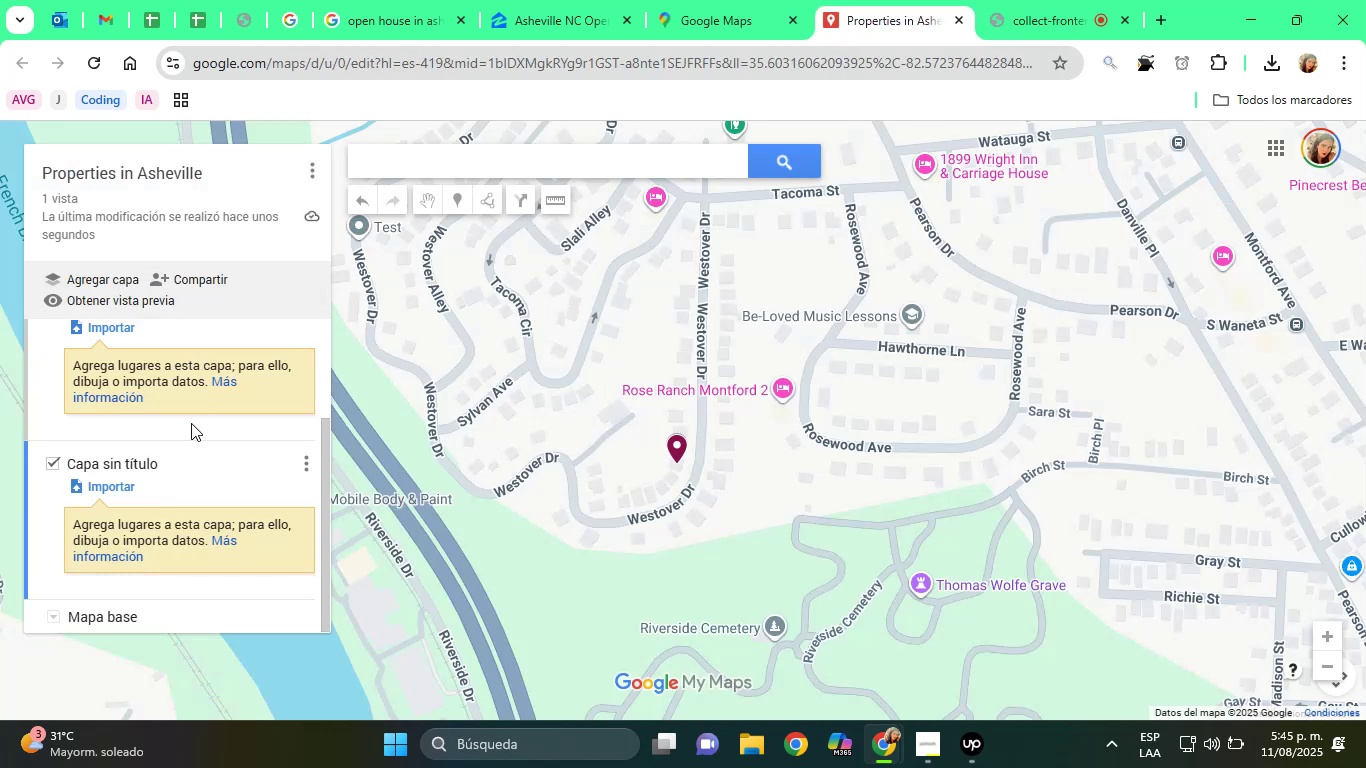 
left_click([96, 282])
 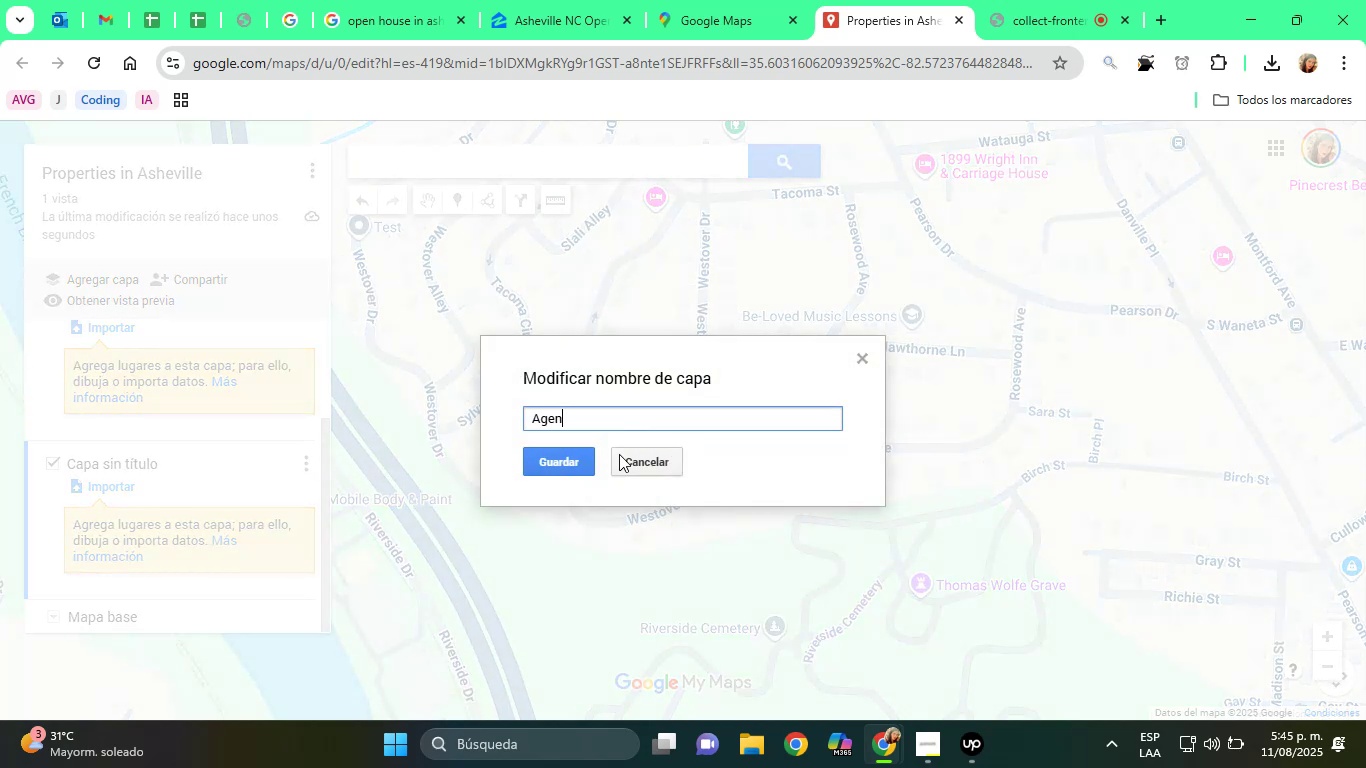 
wait(5.1)
 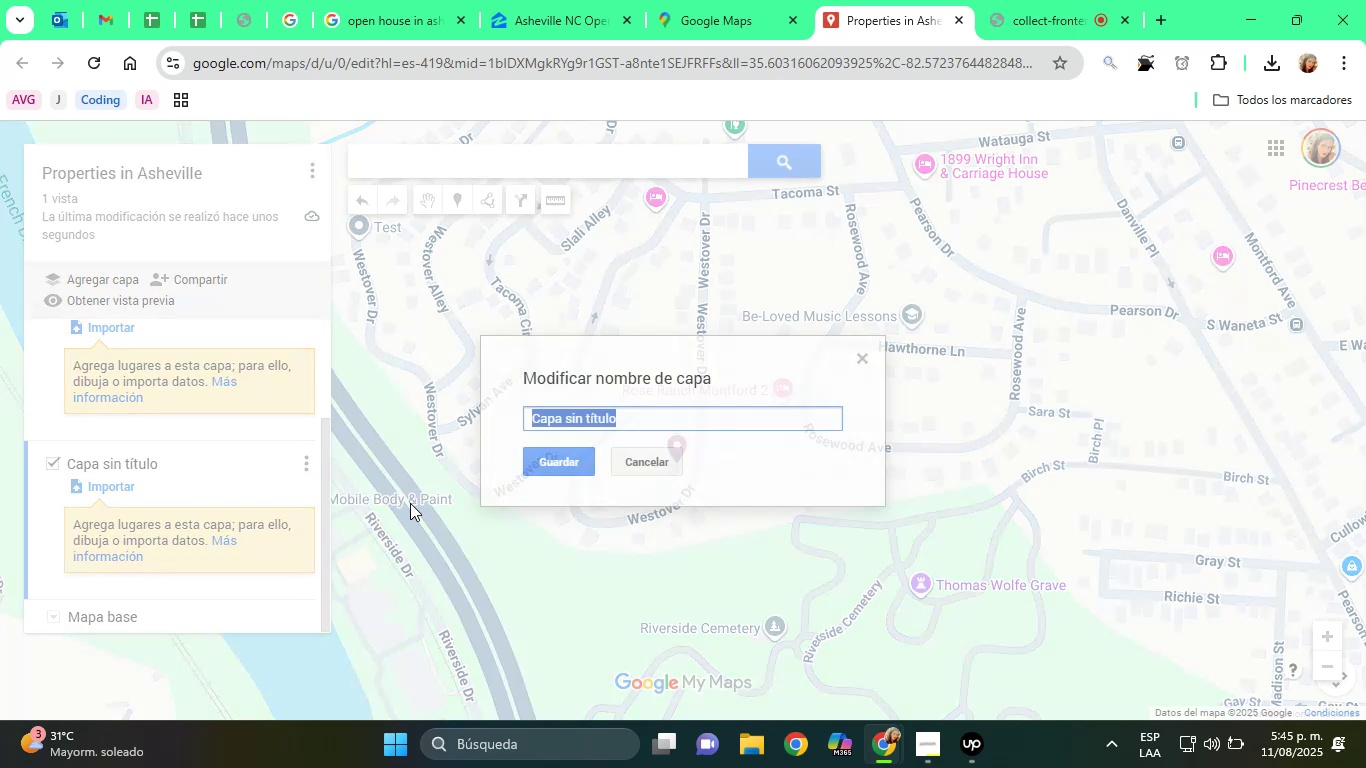 
left_click([410, 503])
 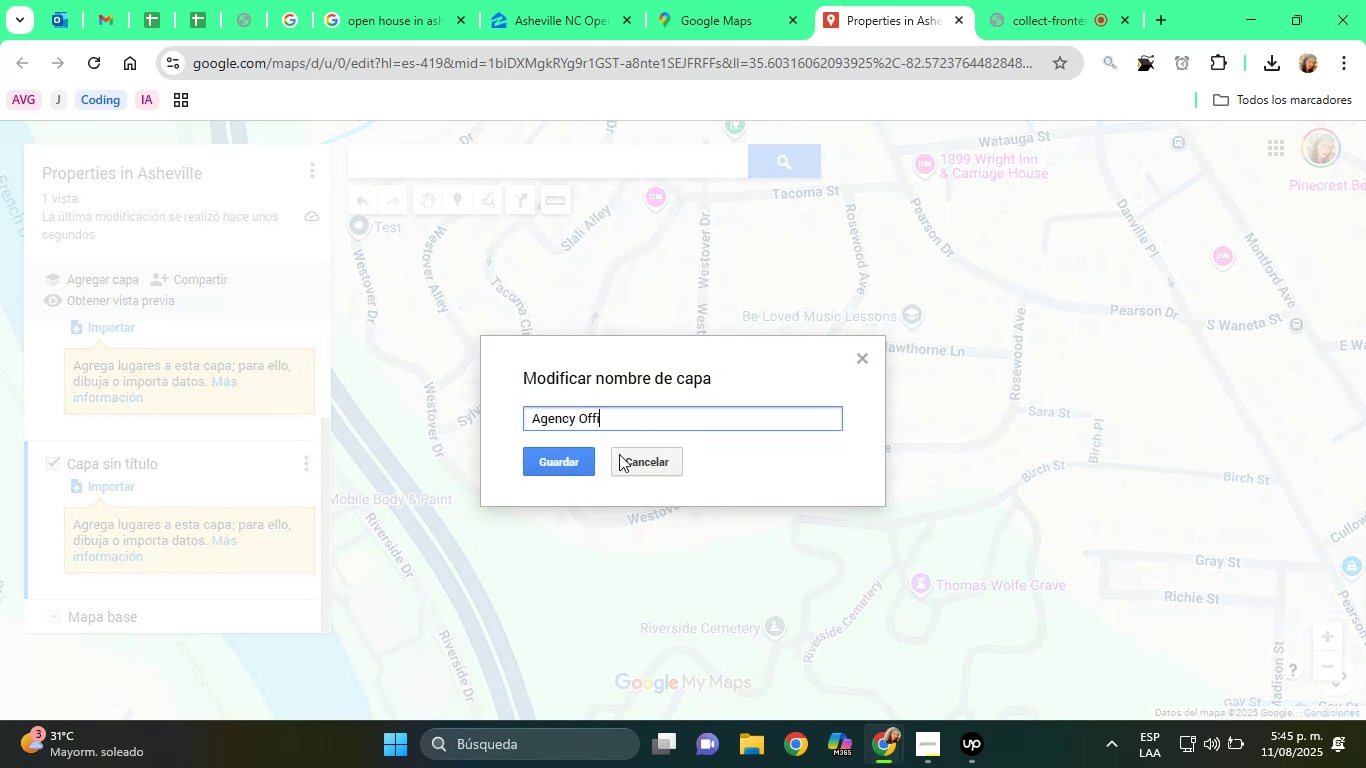 
key(Backspace)
type(Agency Office)
 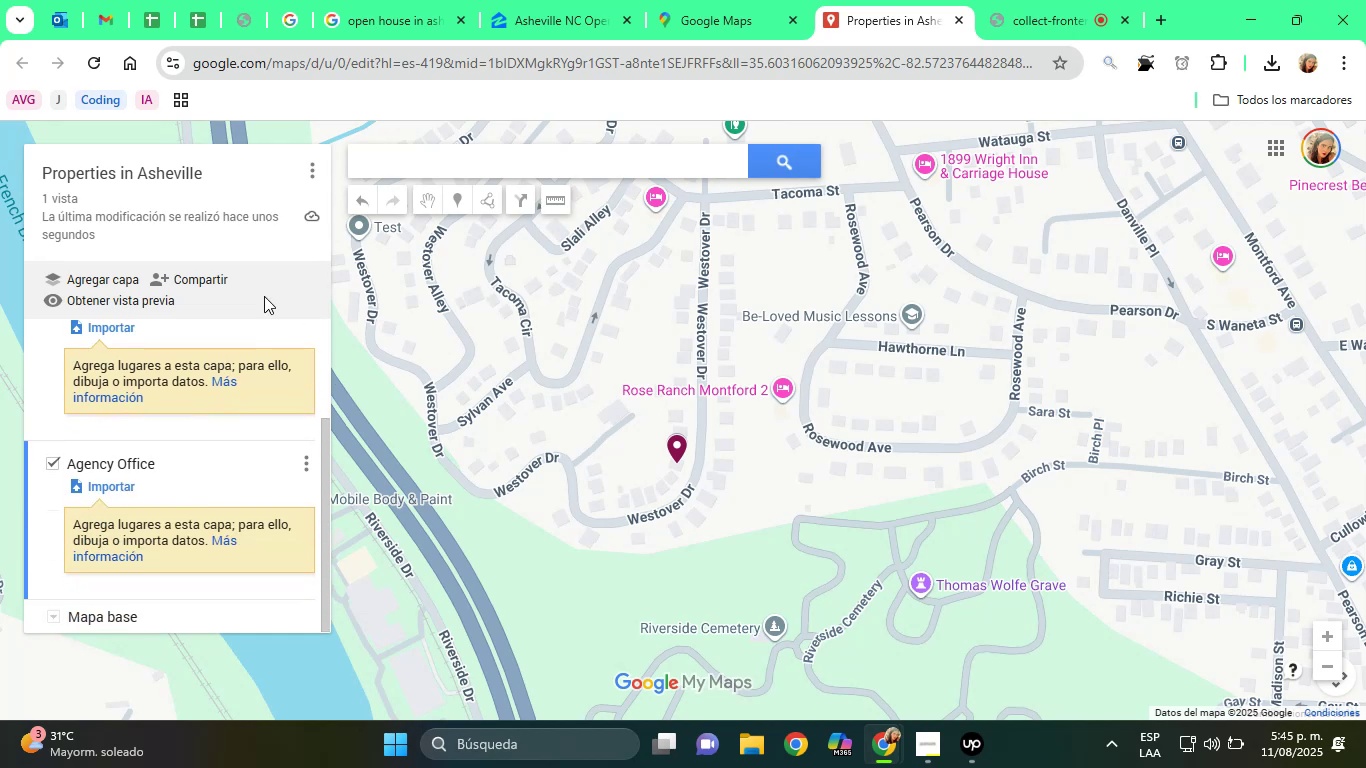 
left_click([577, 463])
 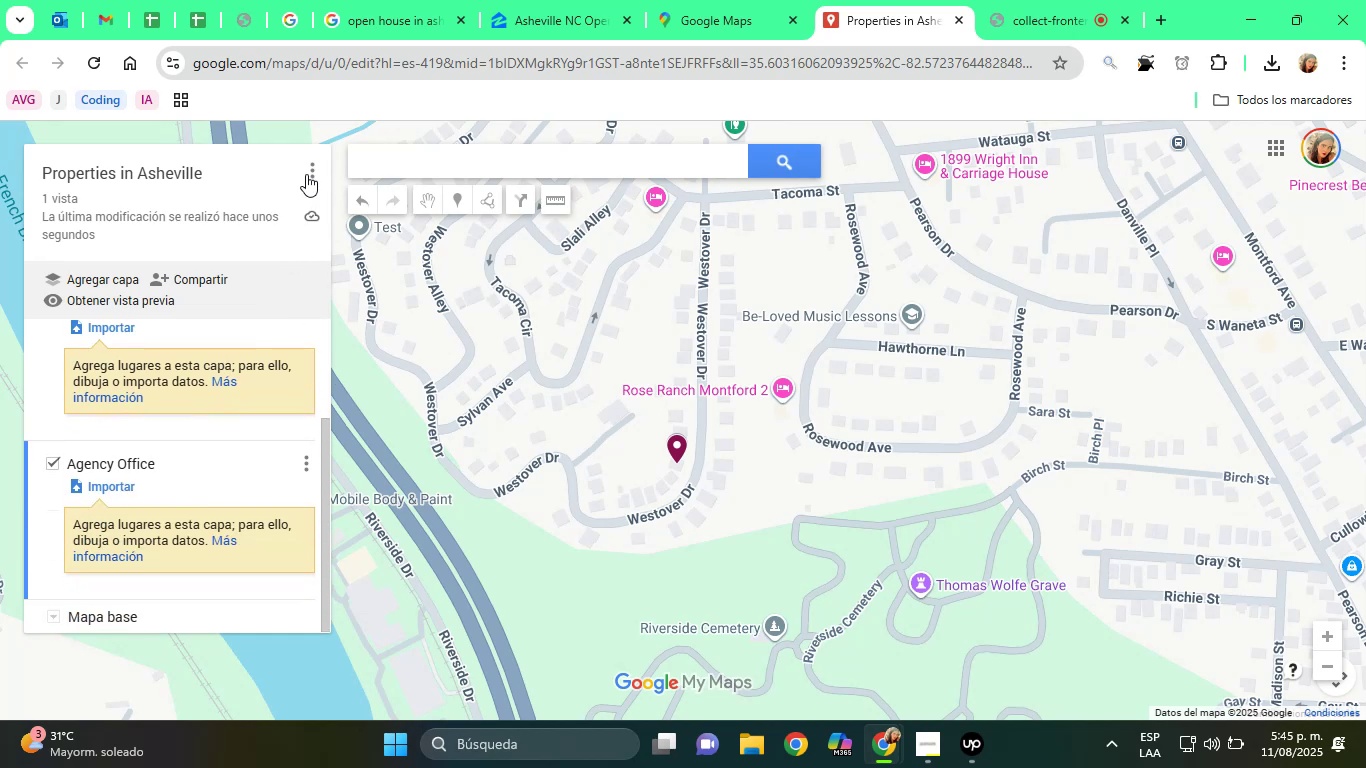 
scroll: coordinate [218, 440], scroll_direction: up, amount: 2.0
 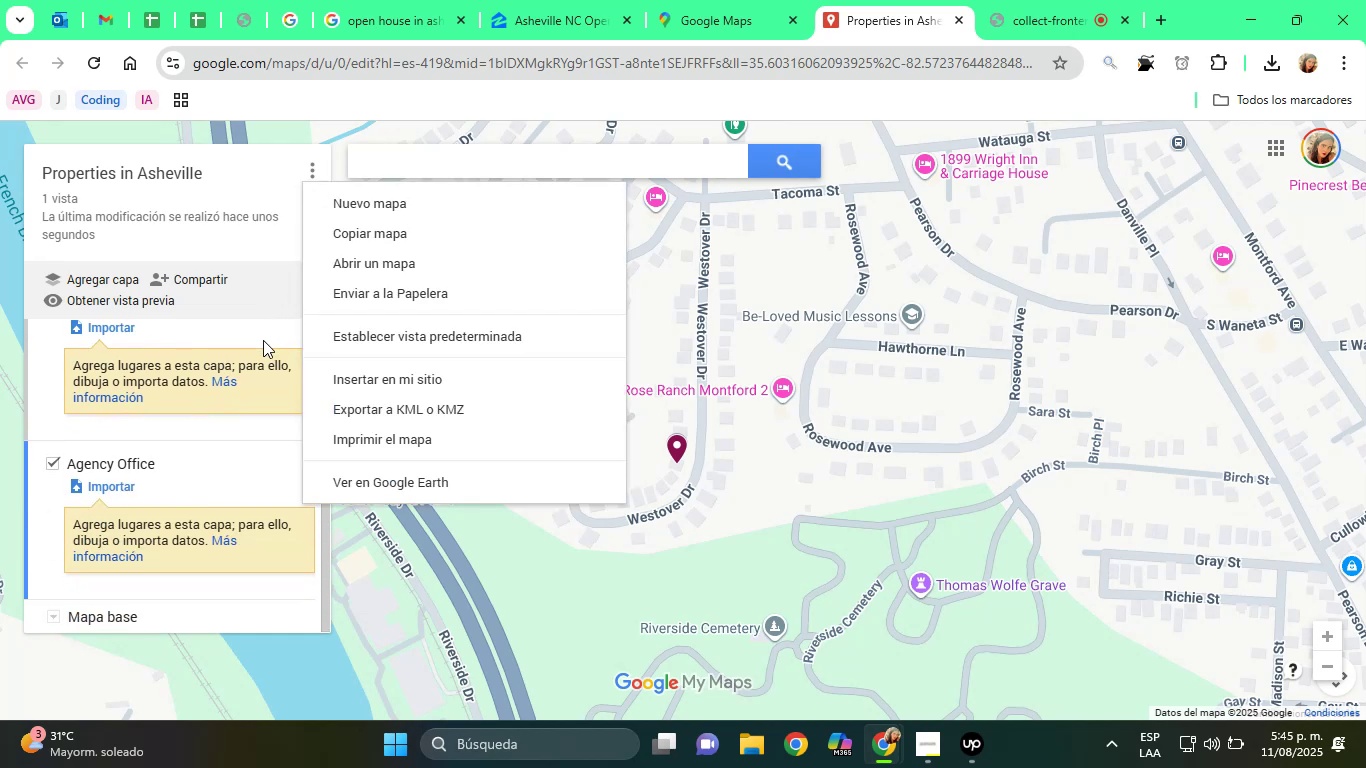 
scroll: coordinate [218, 440], scroll_direction: down, amount: 4.0
 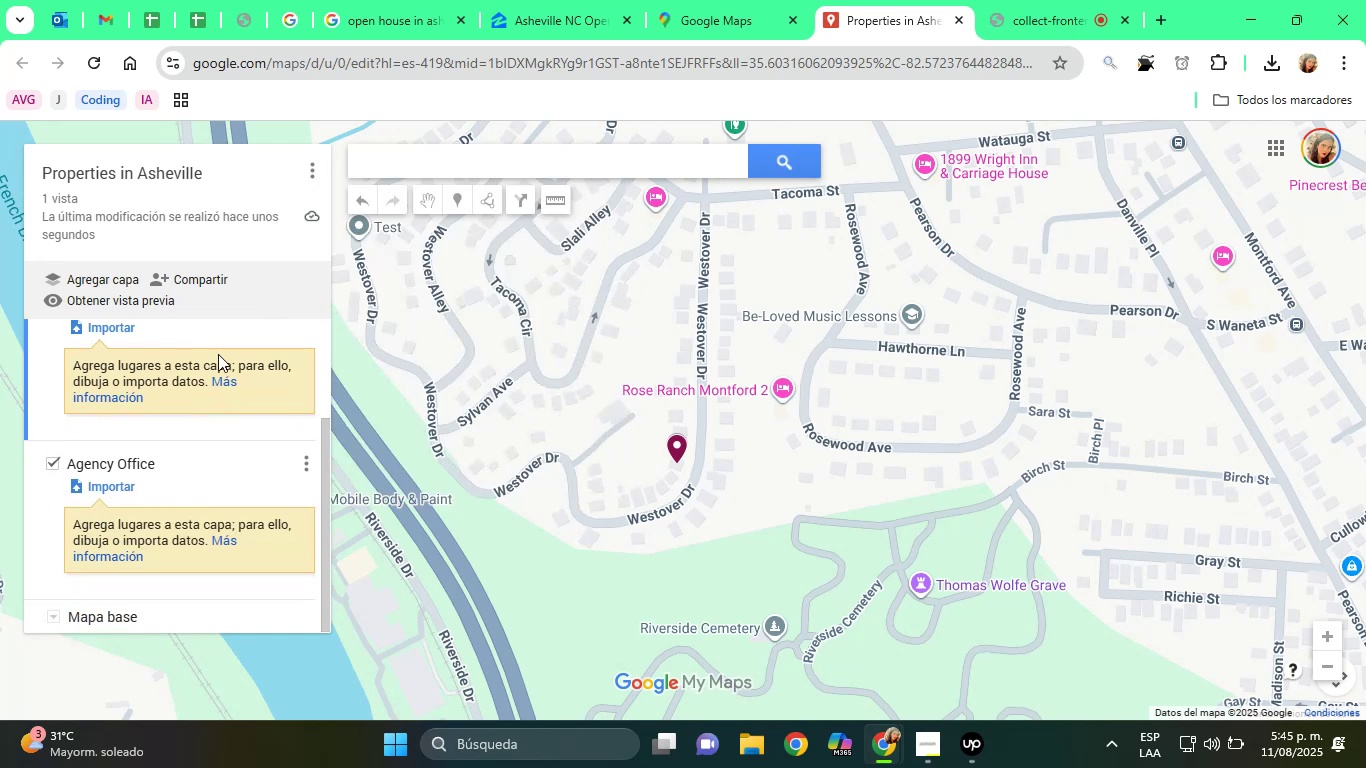 
left_click([306, 174])
 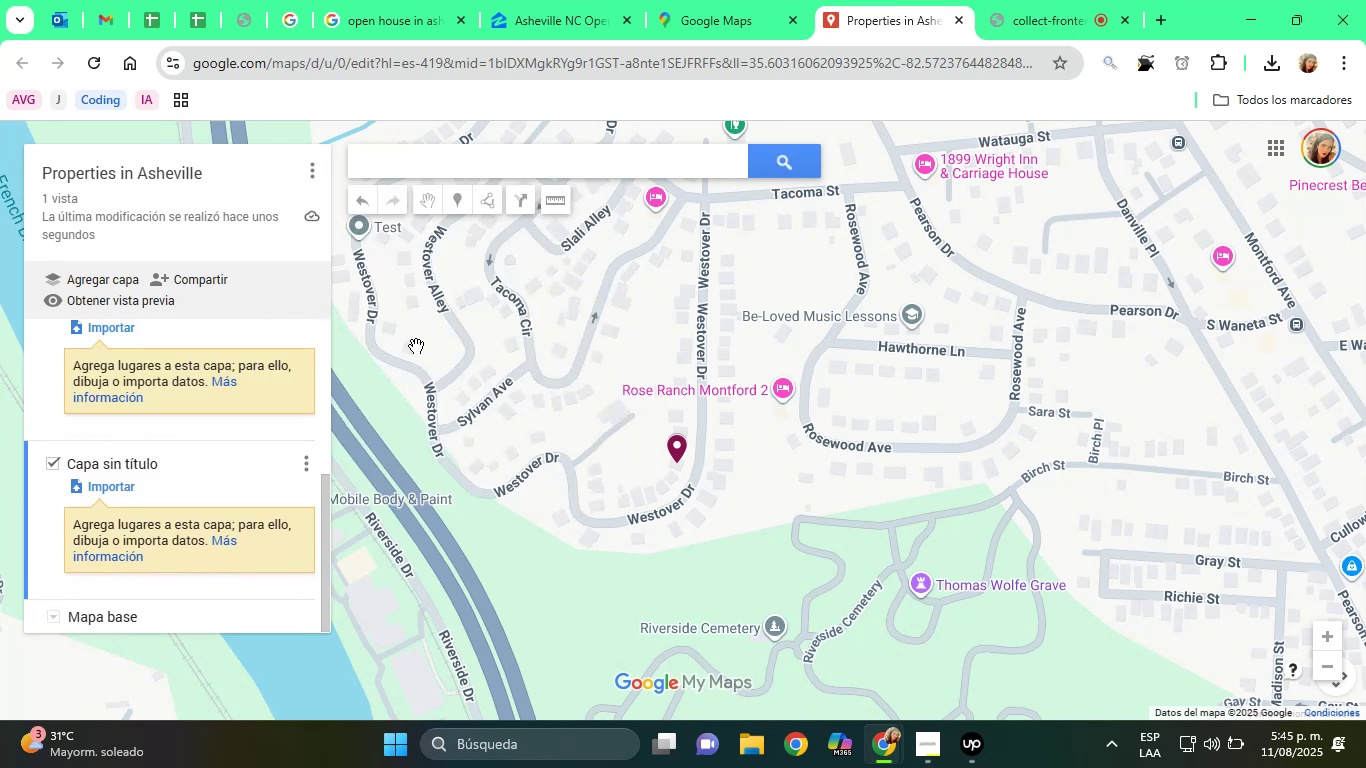 
left_click([263, 340])
 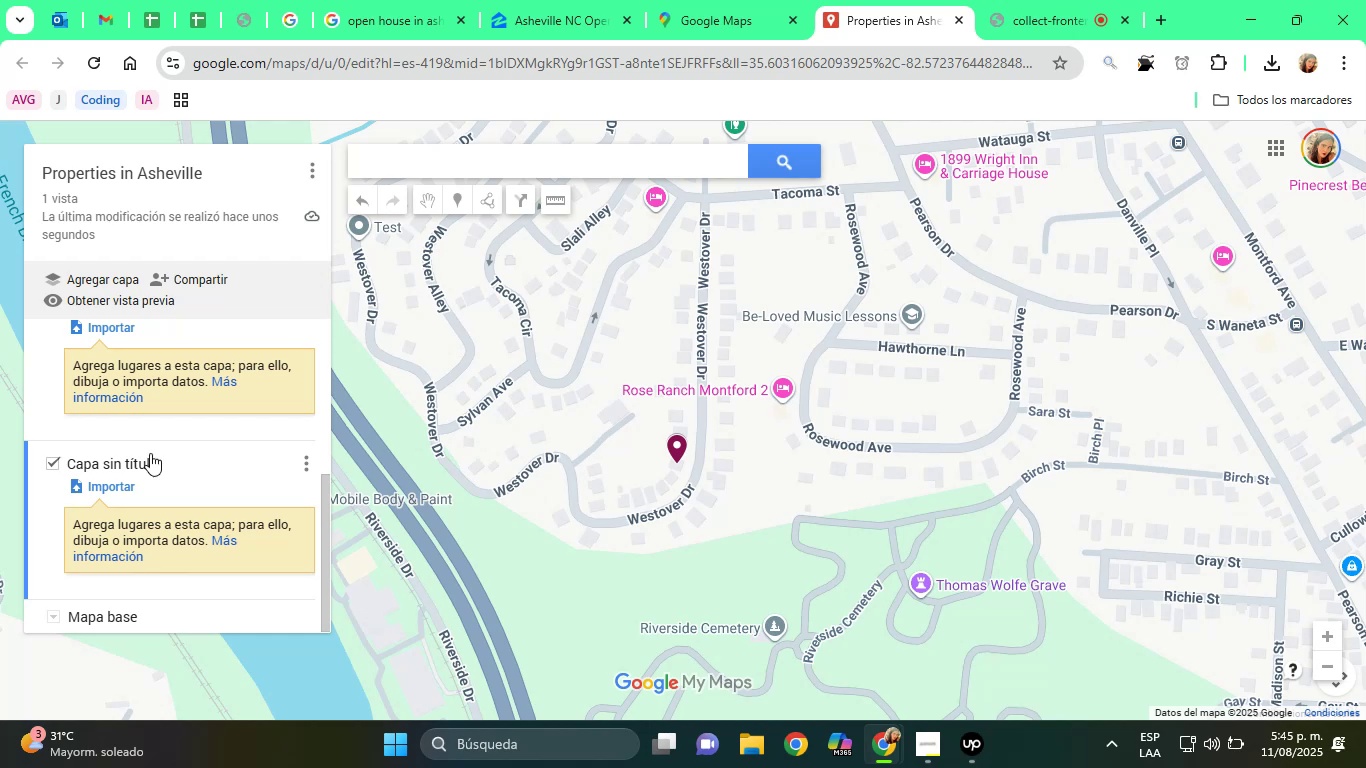 
scroll: coordinate [121, 325], scroll_direction: up, amount: 2.0
 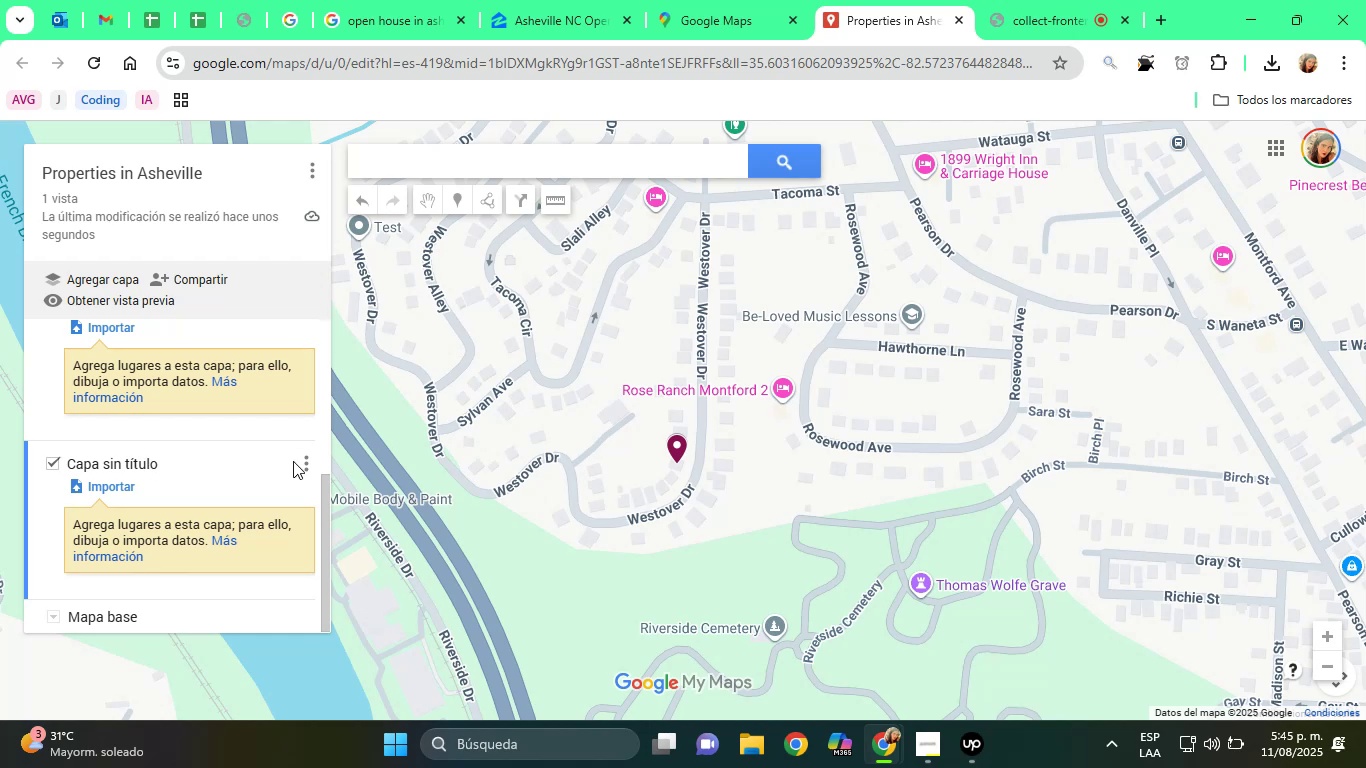 
left_click([95, 287])
 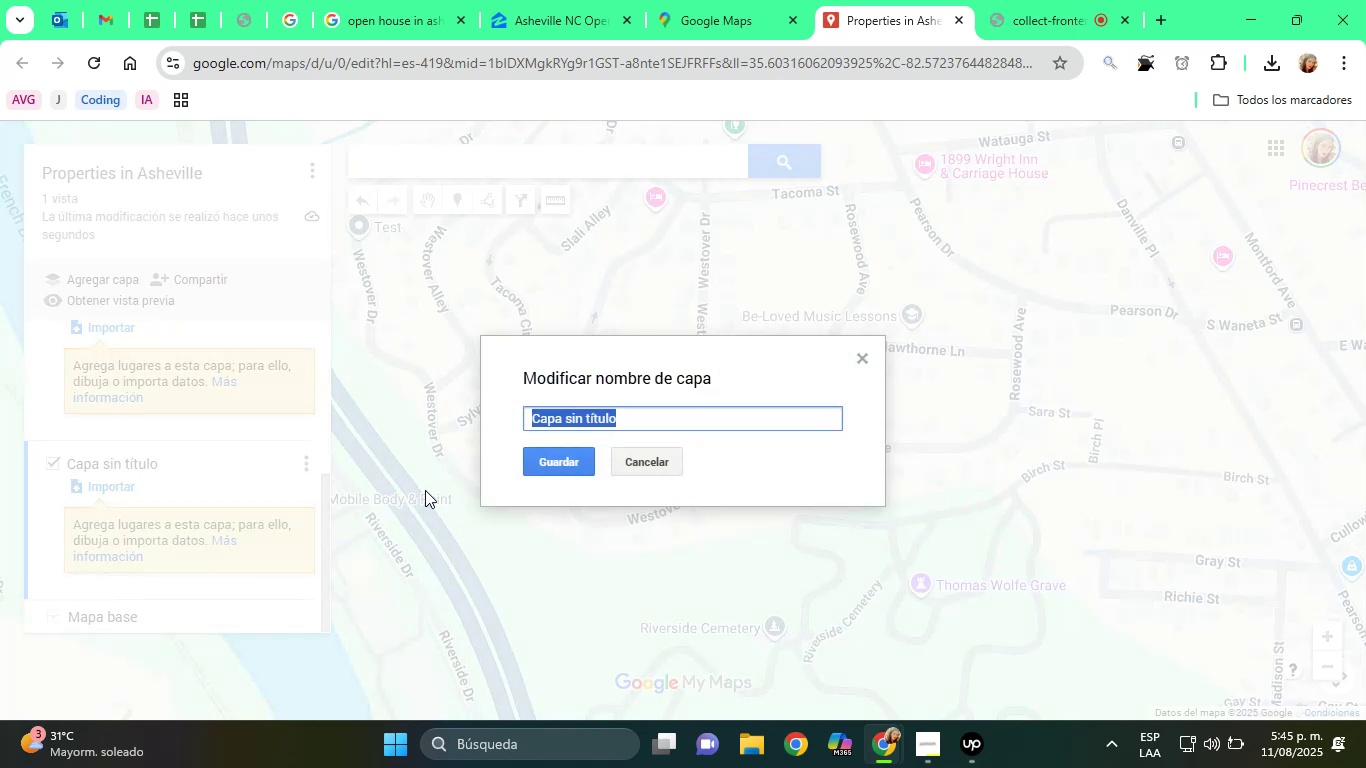 
scroll: coordinate [185, 453], scroll_direction: down, amount: 9.0
 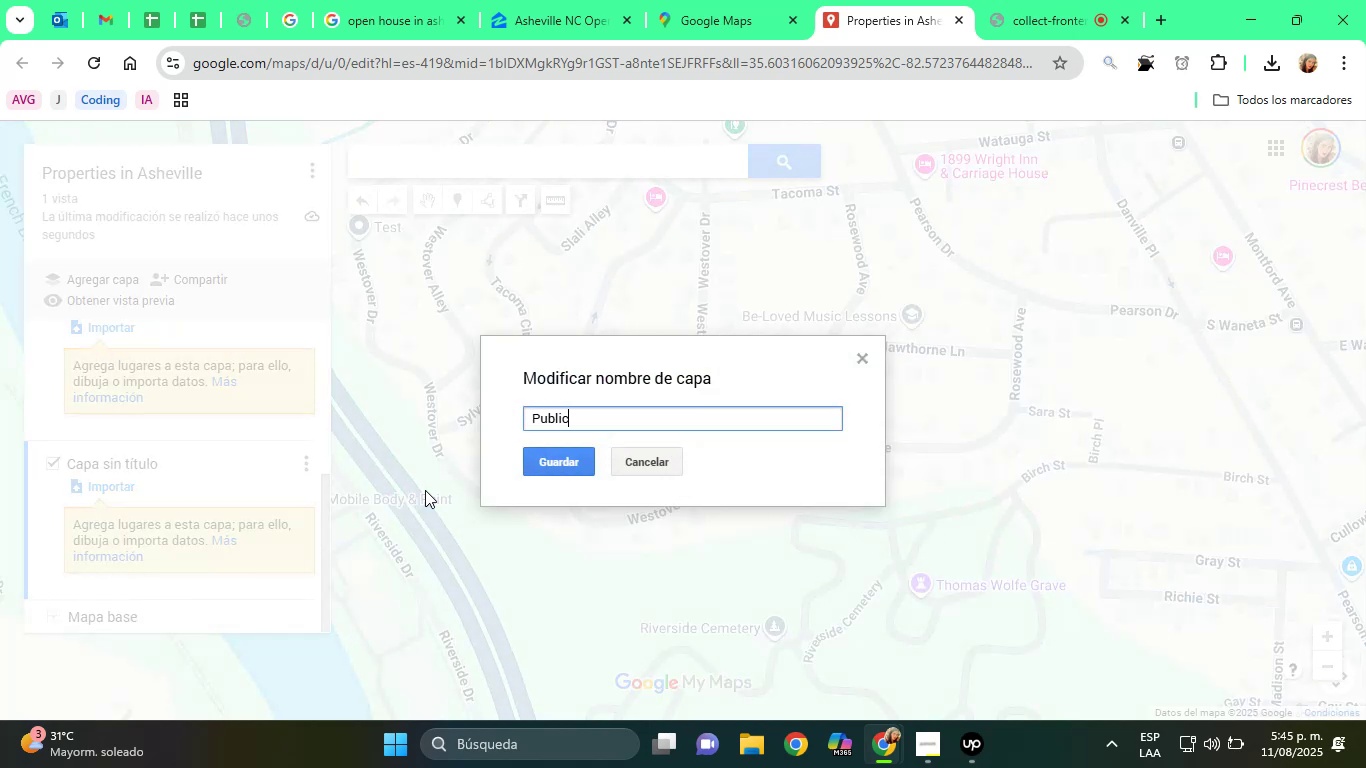 
left_click([308, 461])
 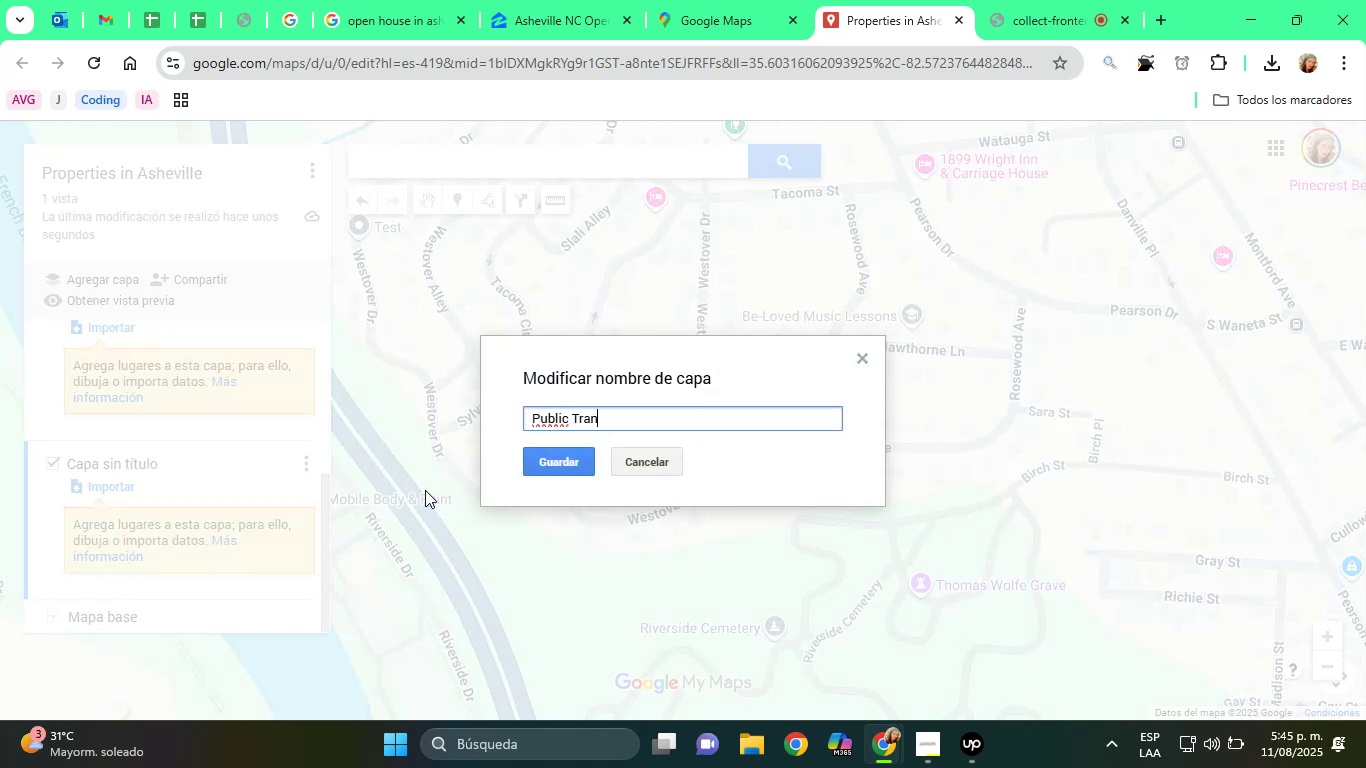 
left_click([425, 490])
 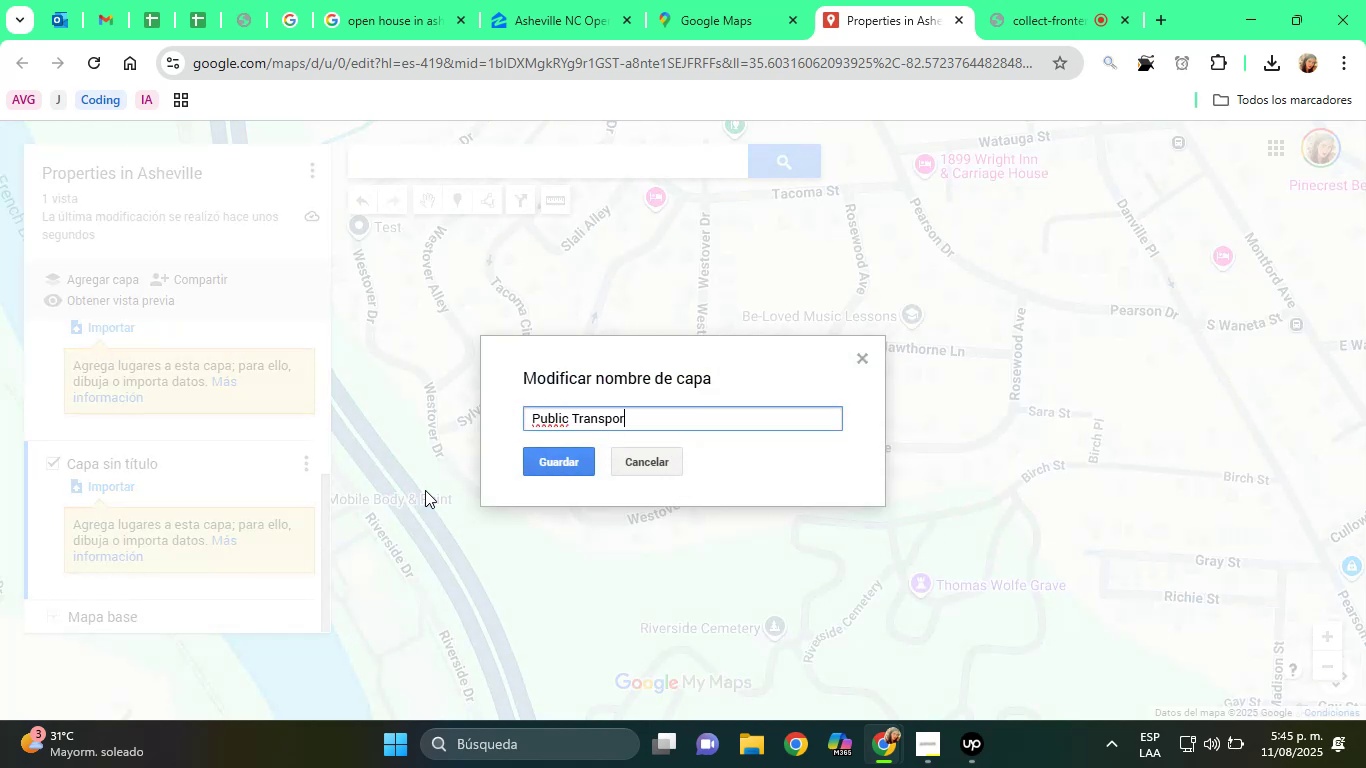 
type(Public Transportation)
 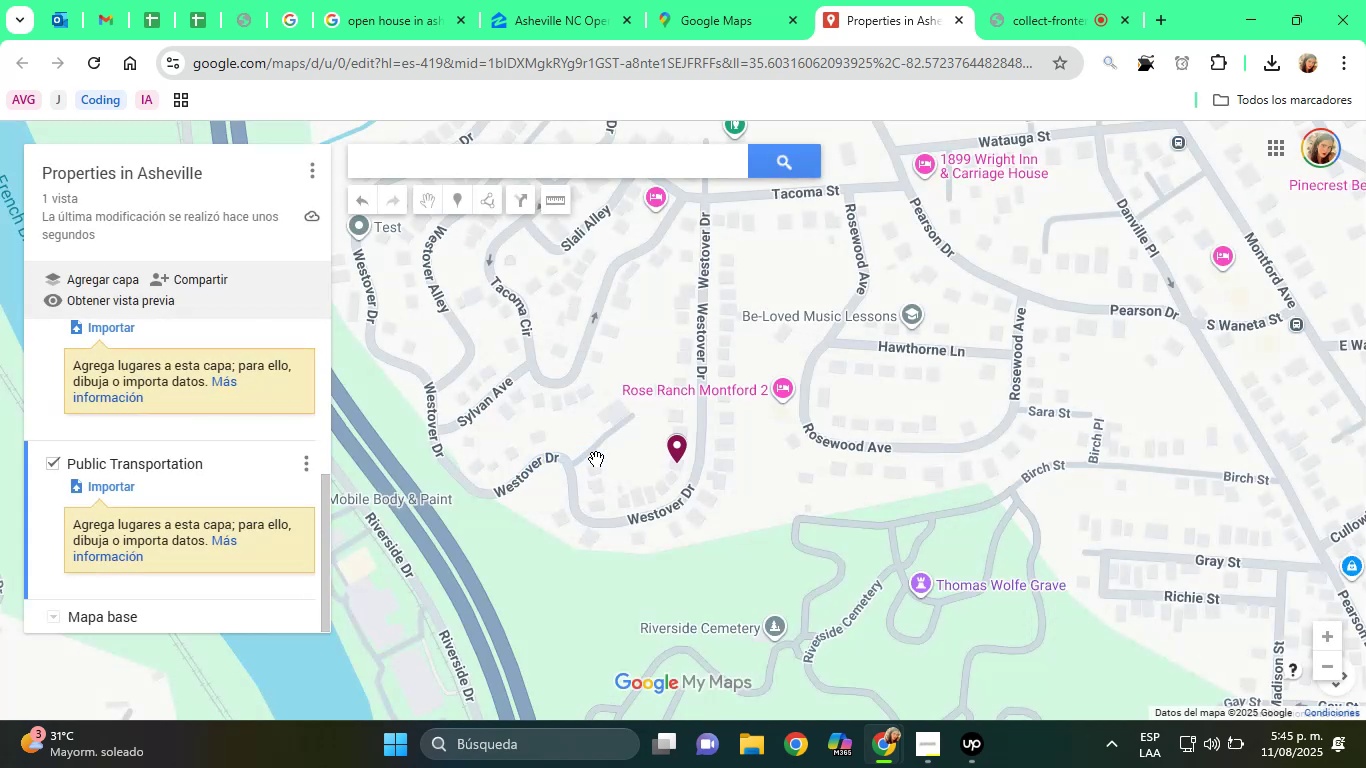 
left_click([575, 455])
 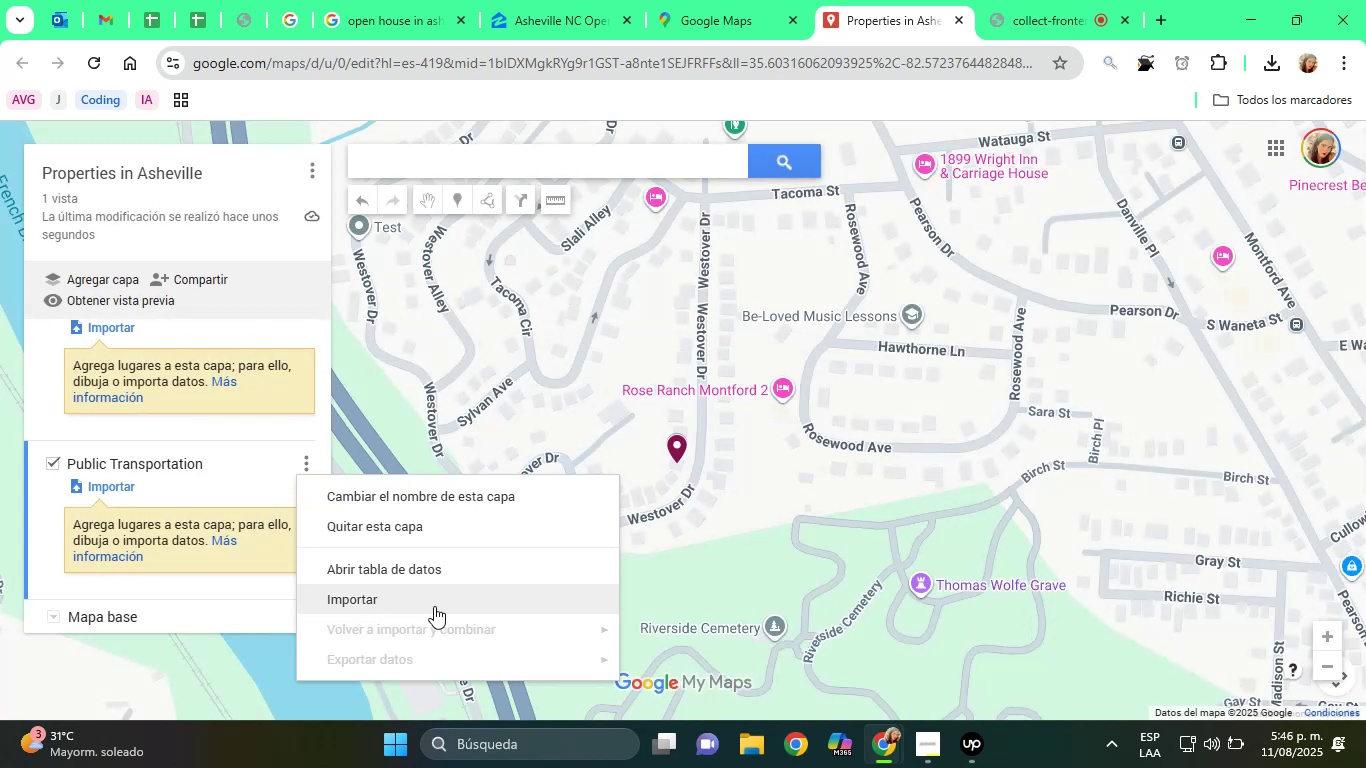 
wait(5.46)
 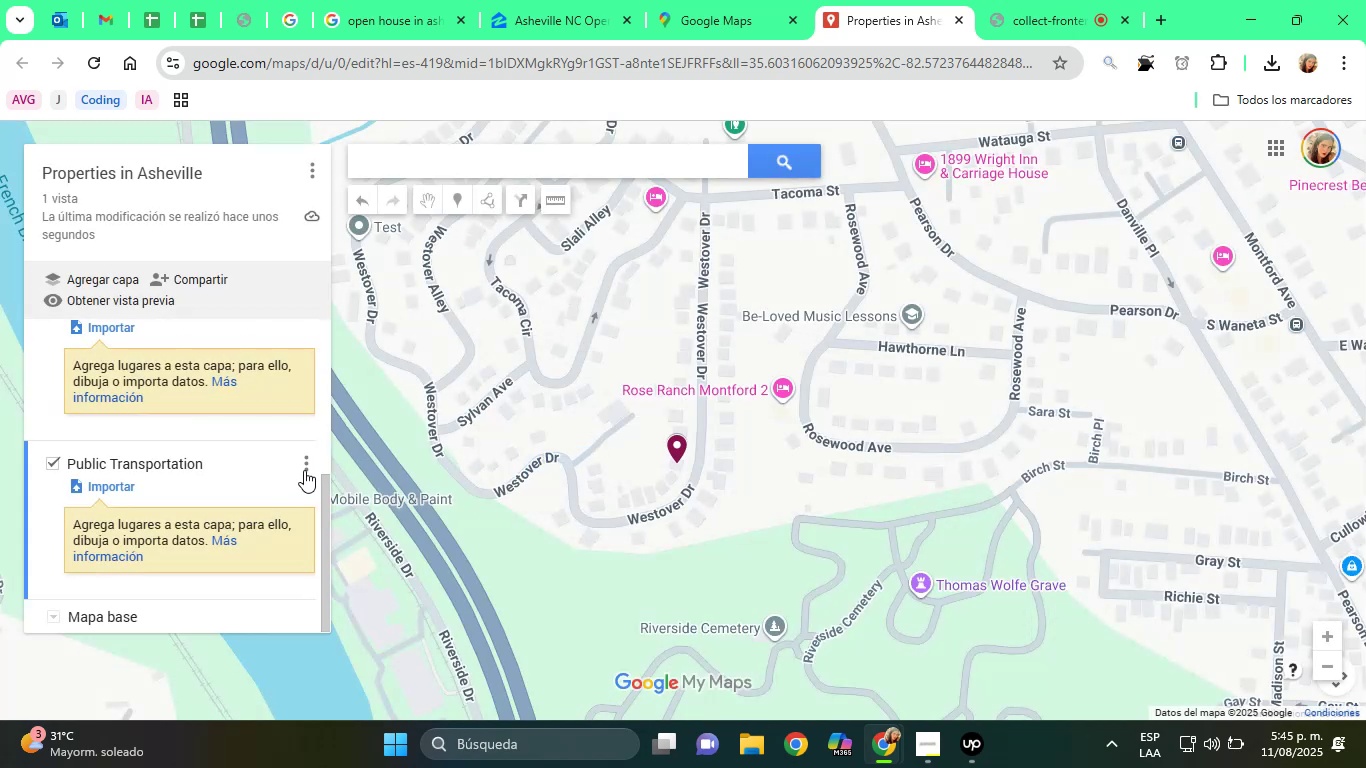 
left_click([304, 469])
 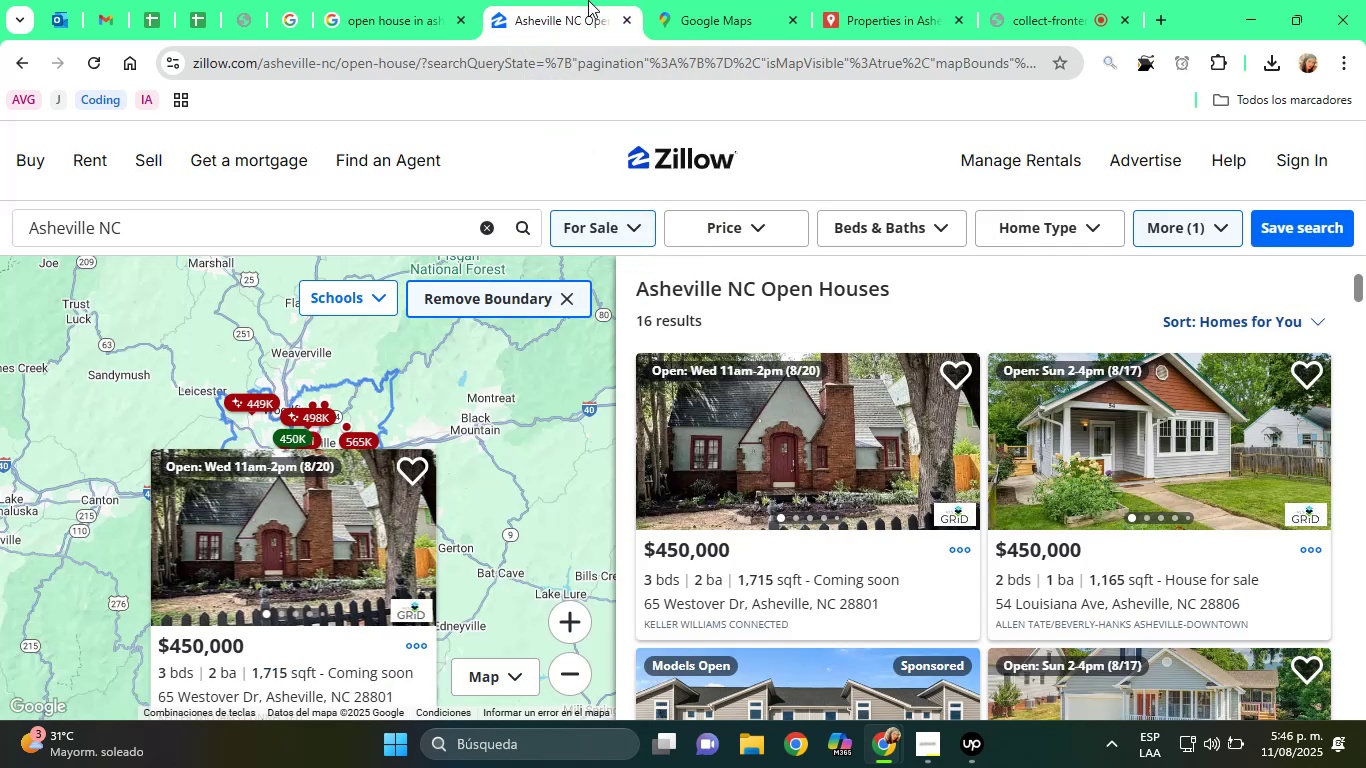 
left_click([230, 494])
 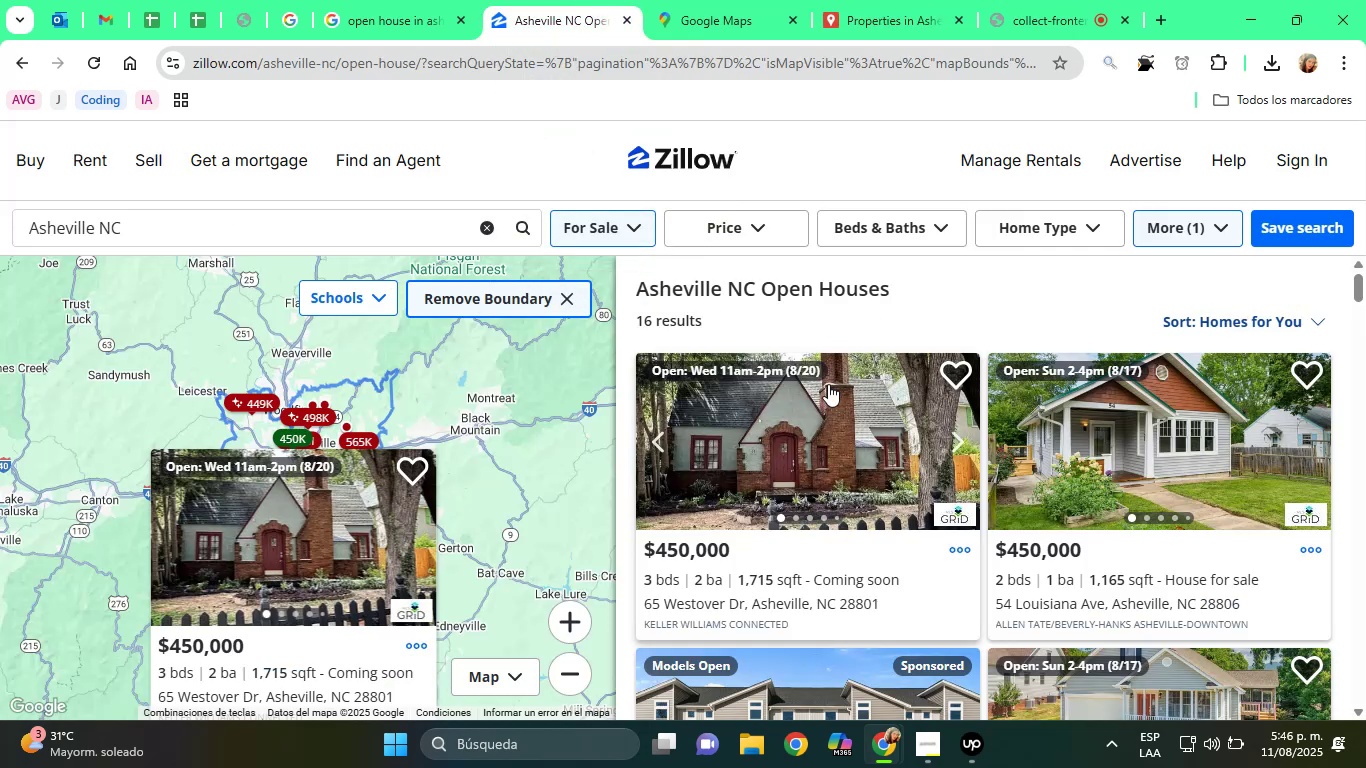 
scroll: coordinate [194, 443], scroll_direction: up, amount: 9.0
 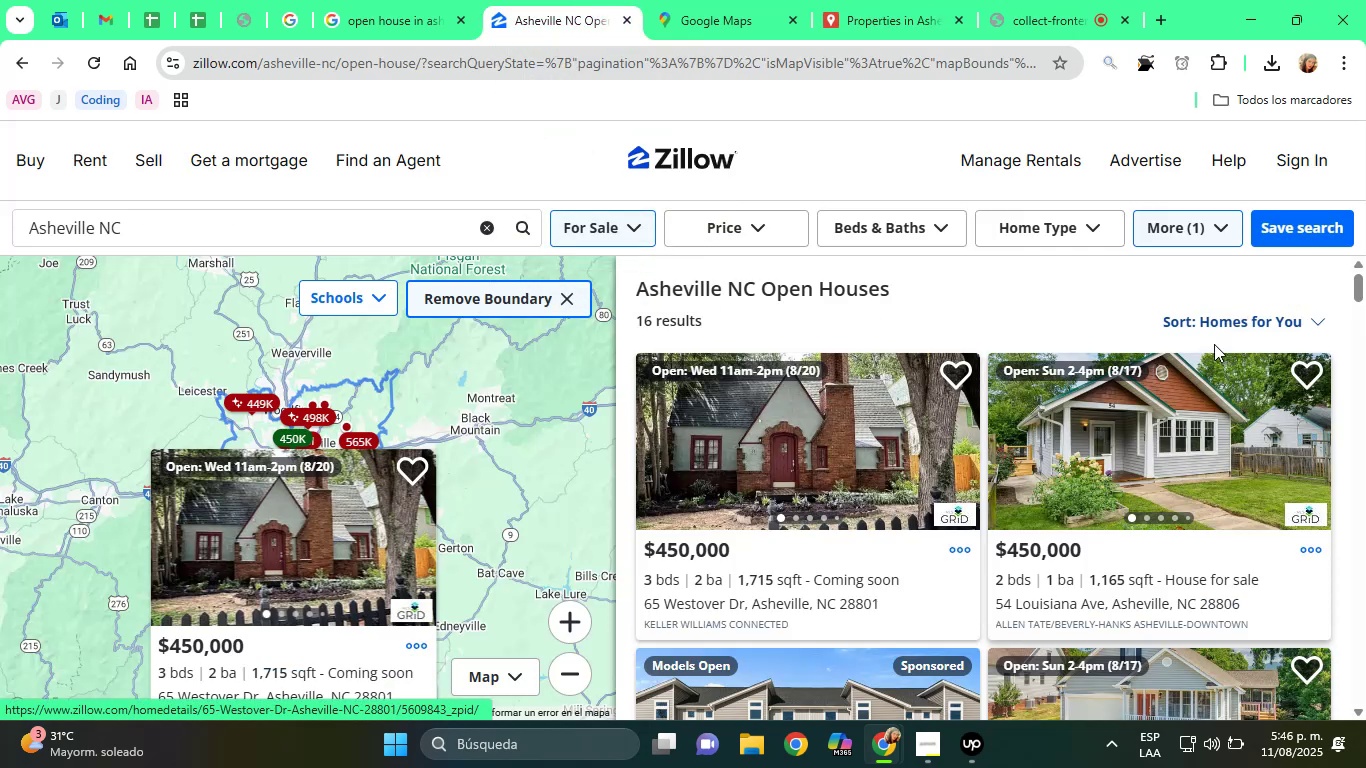 
left_click([588, 0])
 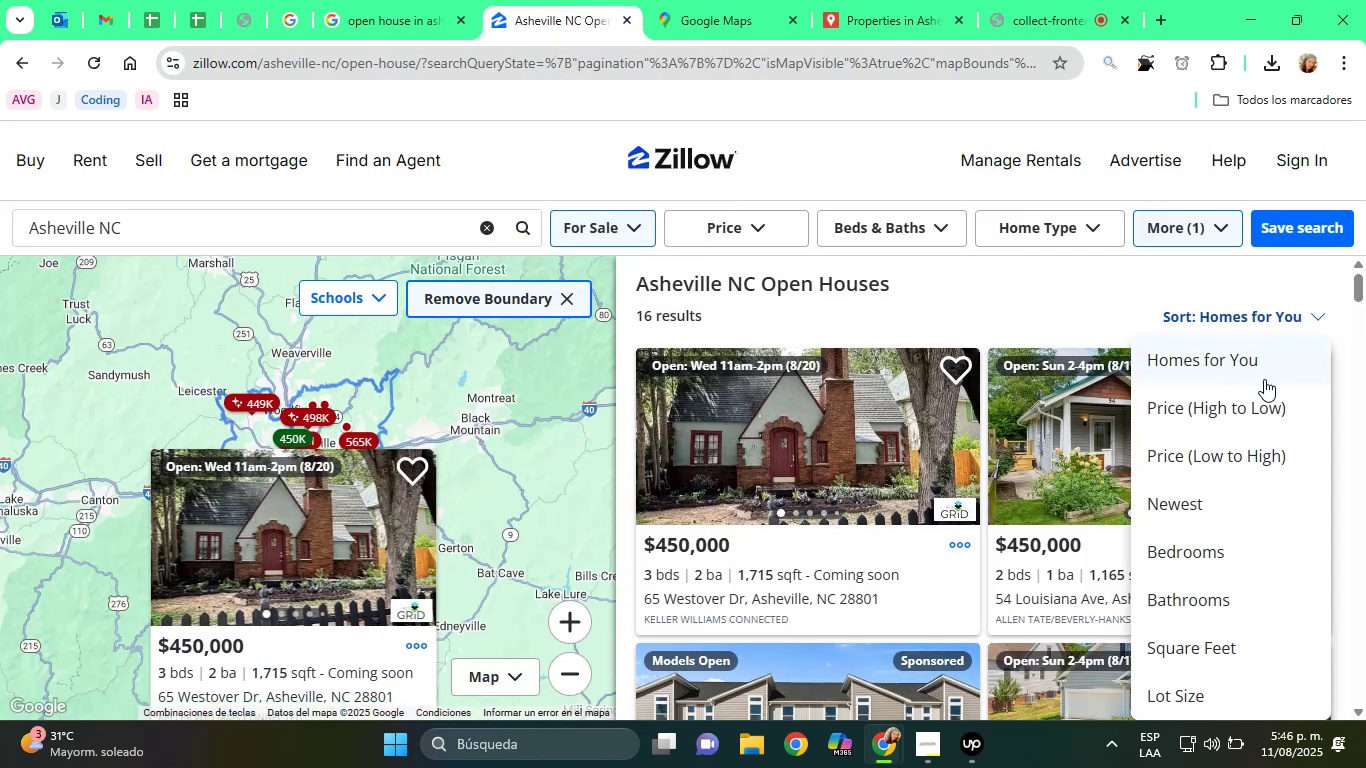 
scroll: coordinate [828, 383], scroll_direction: up, amount: 2.0
 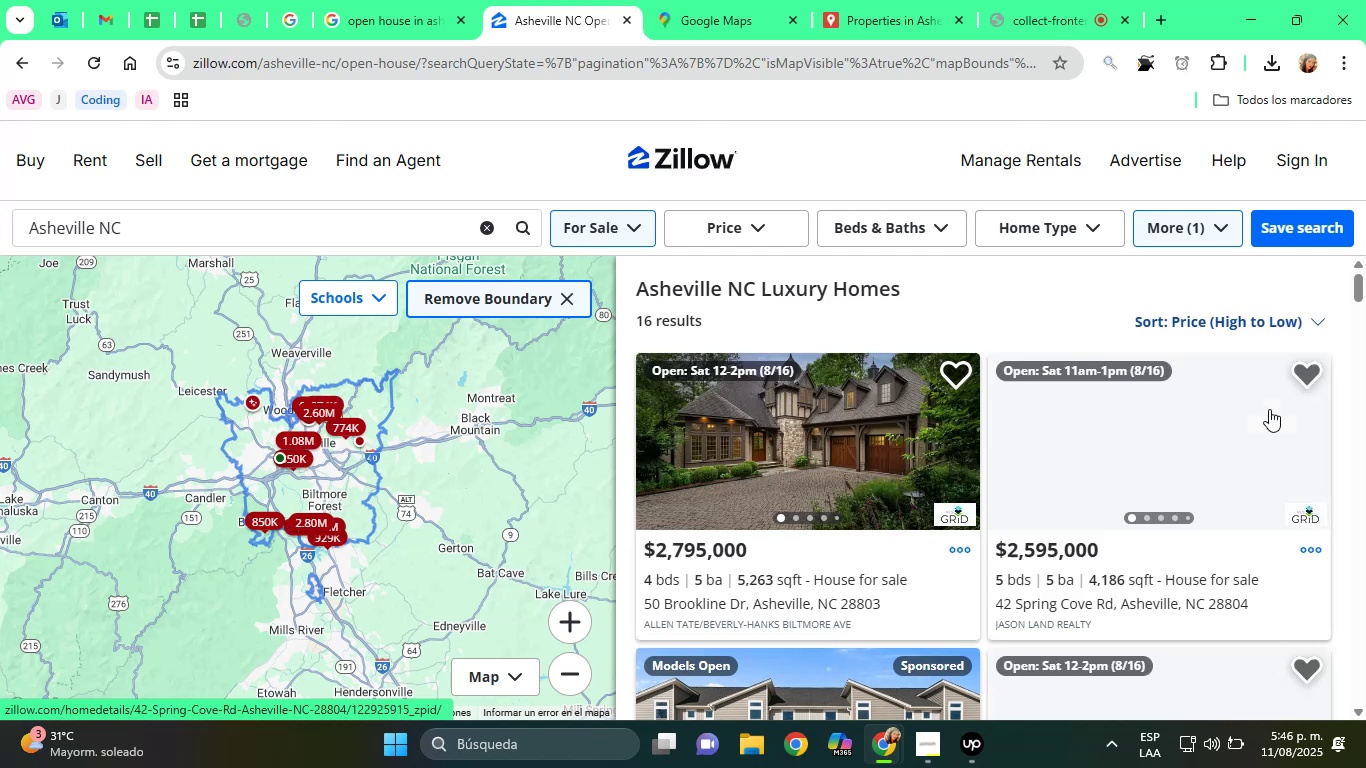 
left_click([1227, 328])
 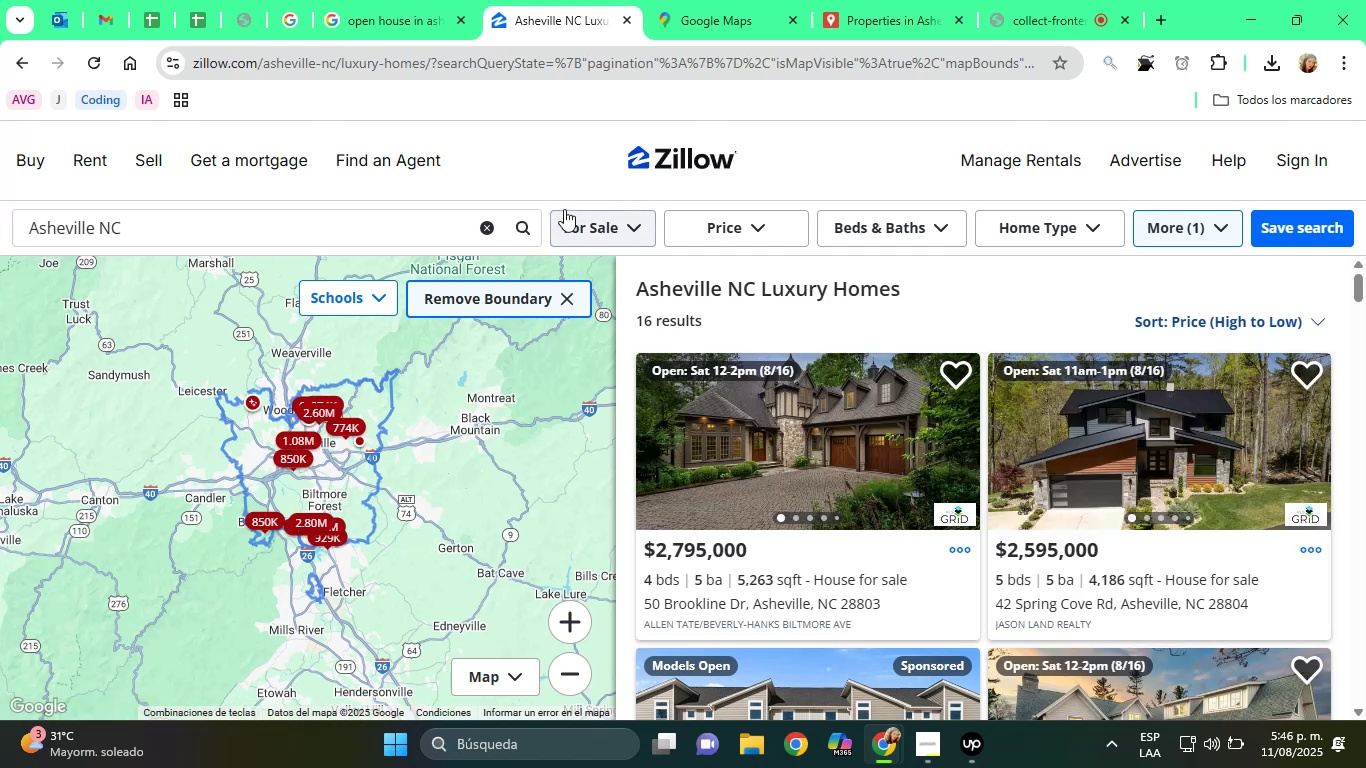 
left_click([1268, 411])
 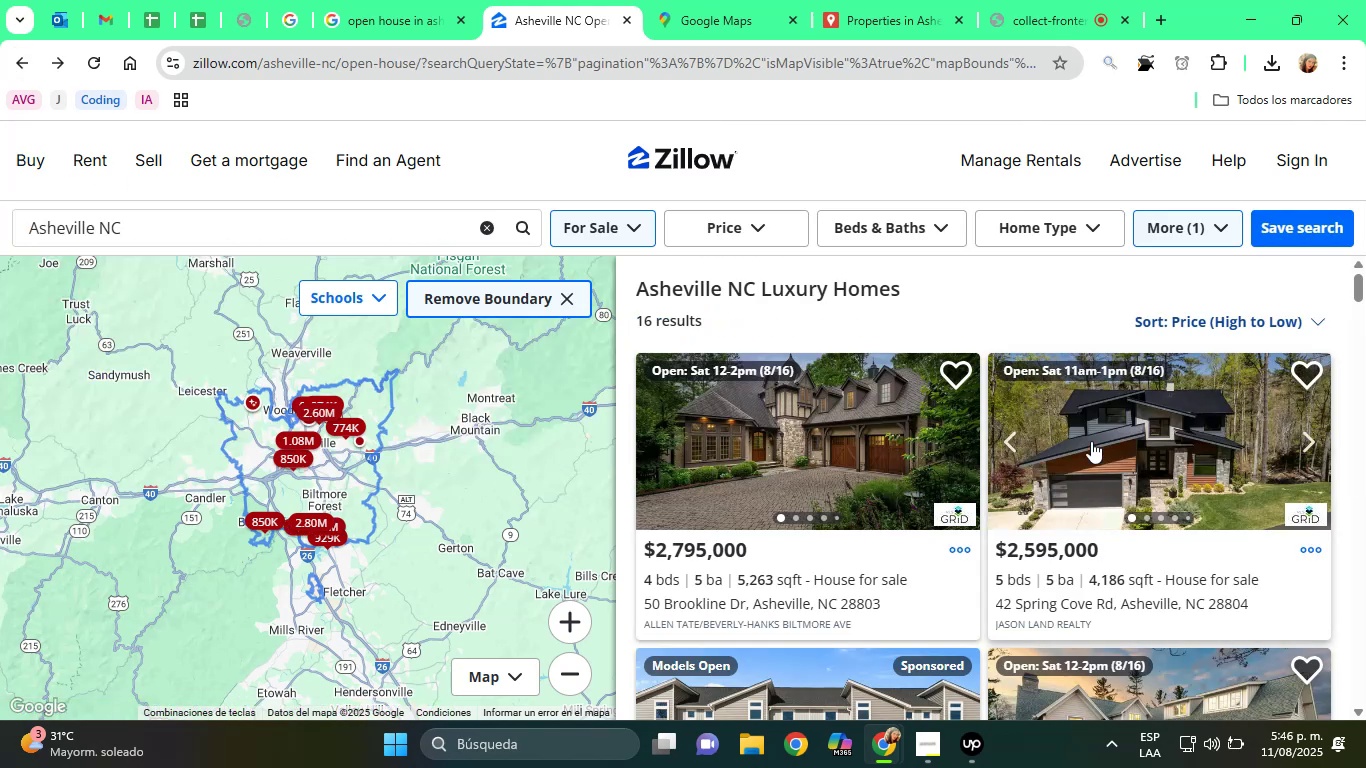 
left_click([12, 57])
 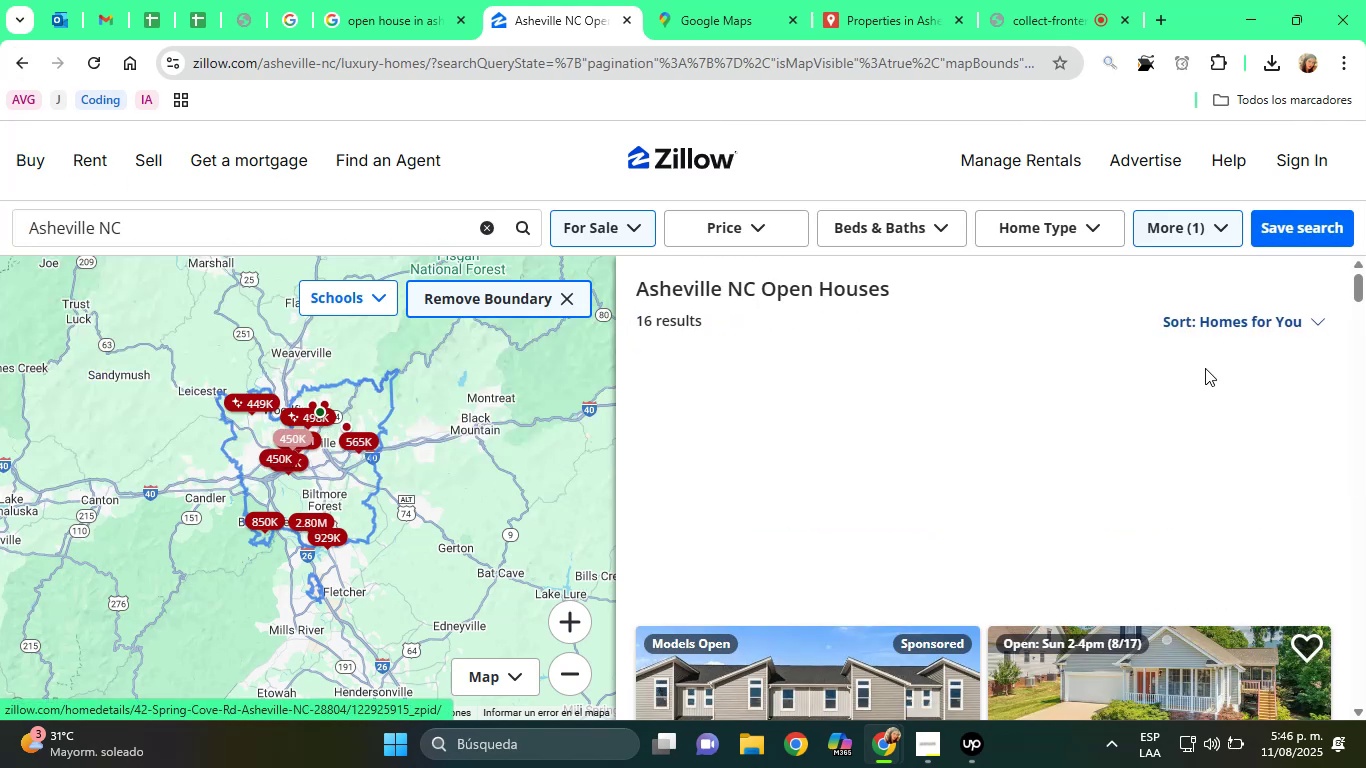 
scroll: coordinate [1091, 546], scroll_direction: up, amount: 3.0
 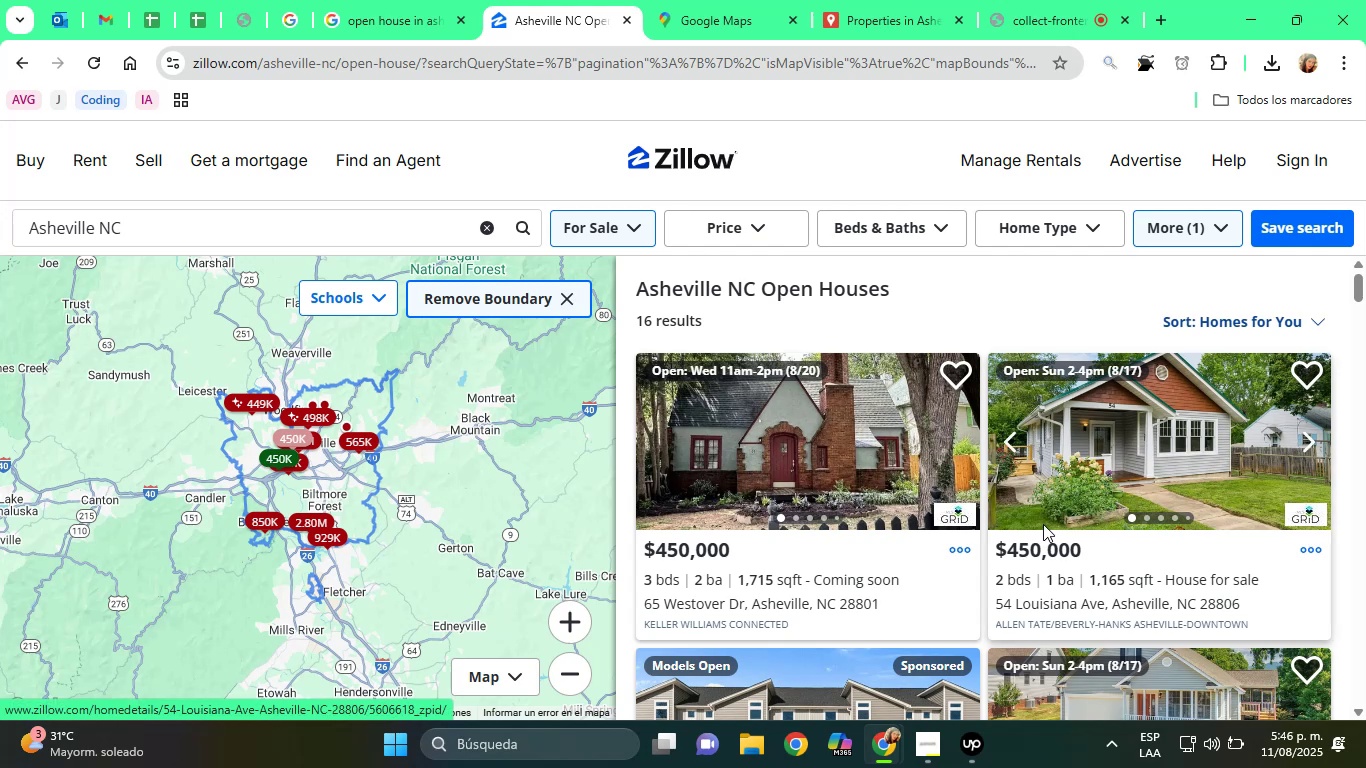 
left_click([1192, 317])
 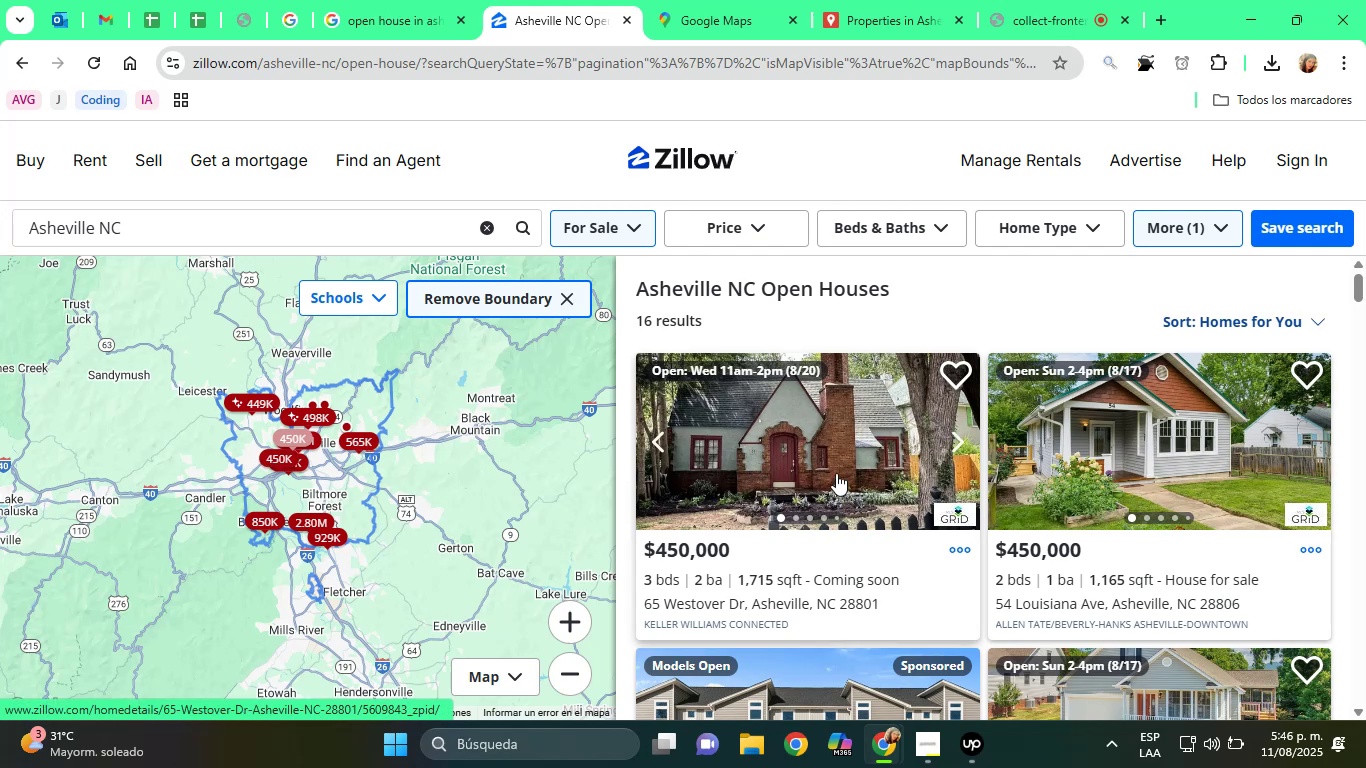 
left_click([1205, 368])
 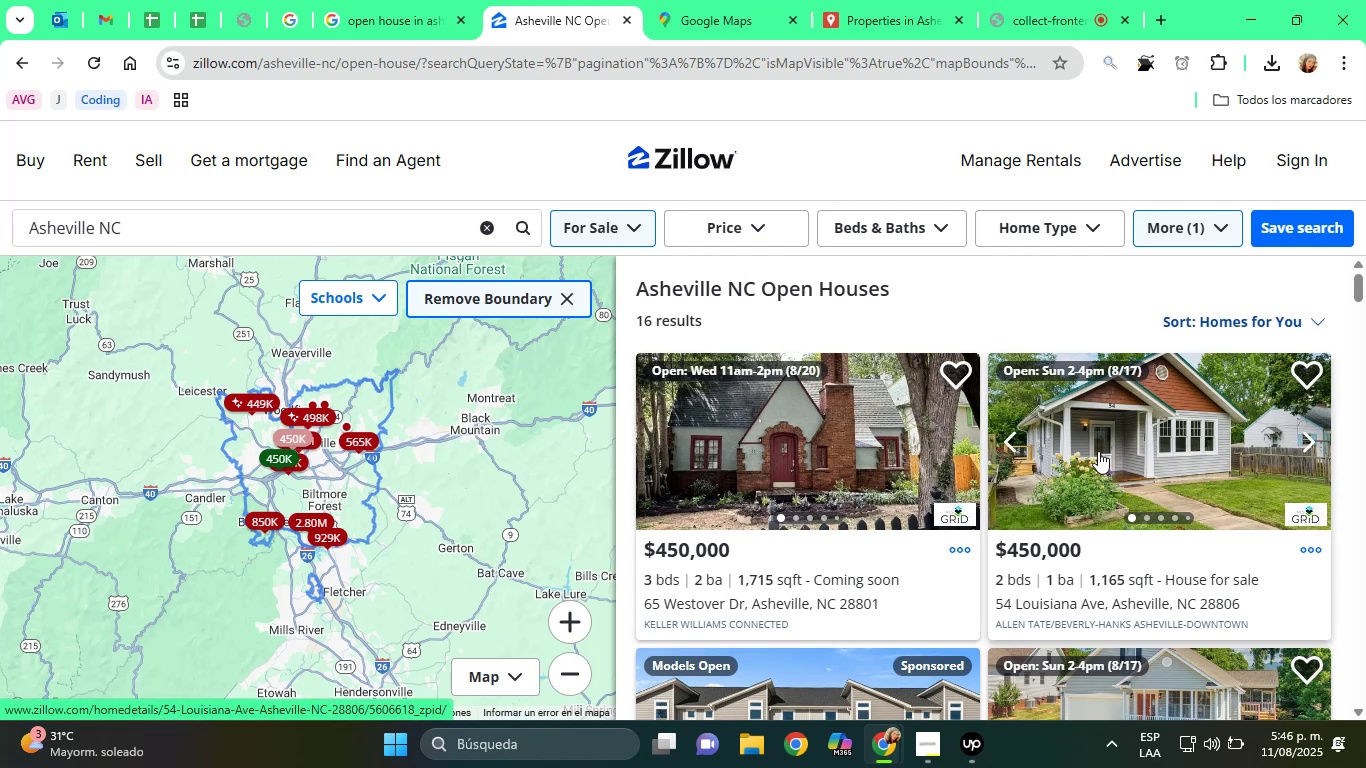 
scroll: coordinate [1043, 524], scroll_direction: up, amount: 3.0
 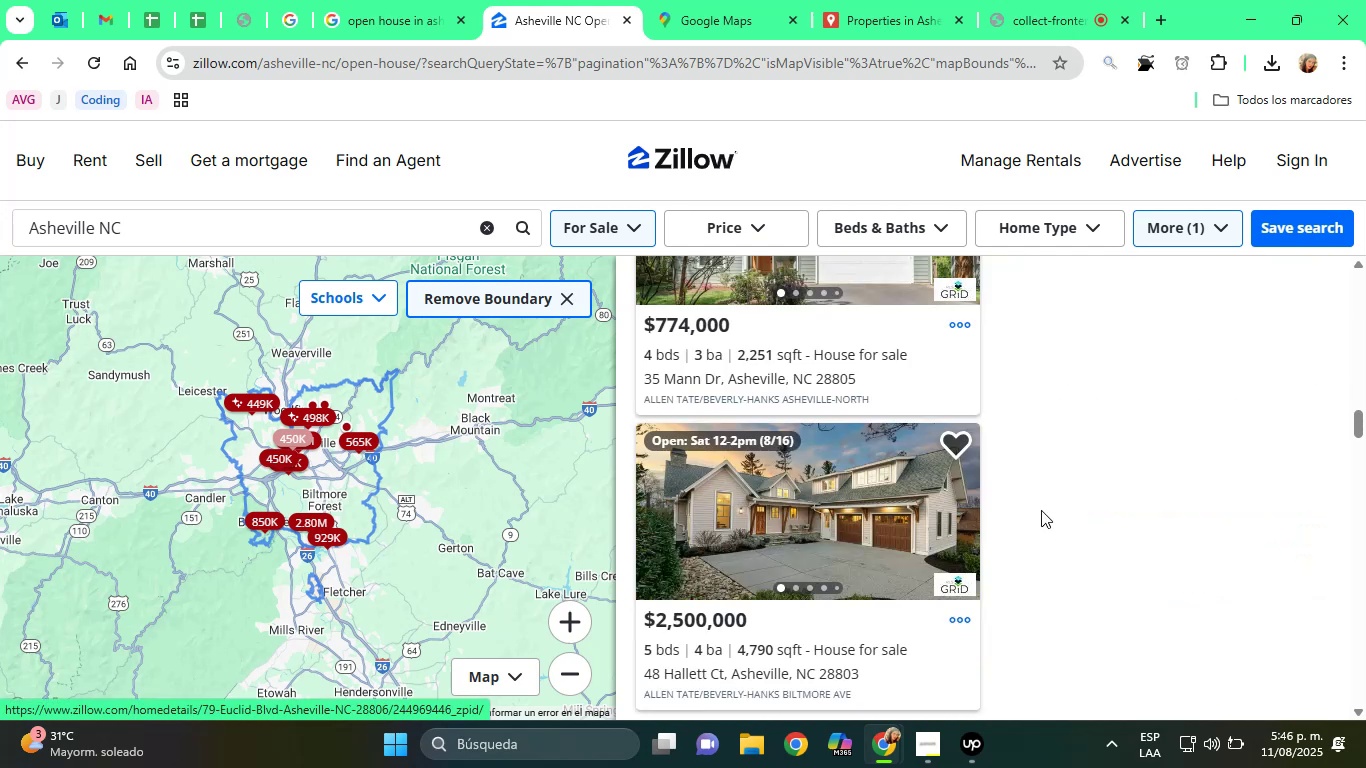 
mouse_move([1090, 455])
 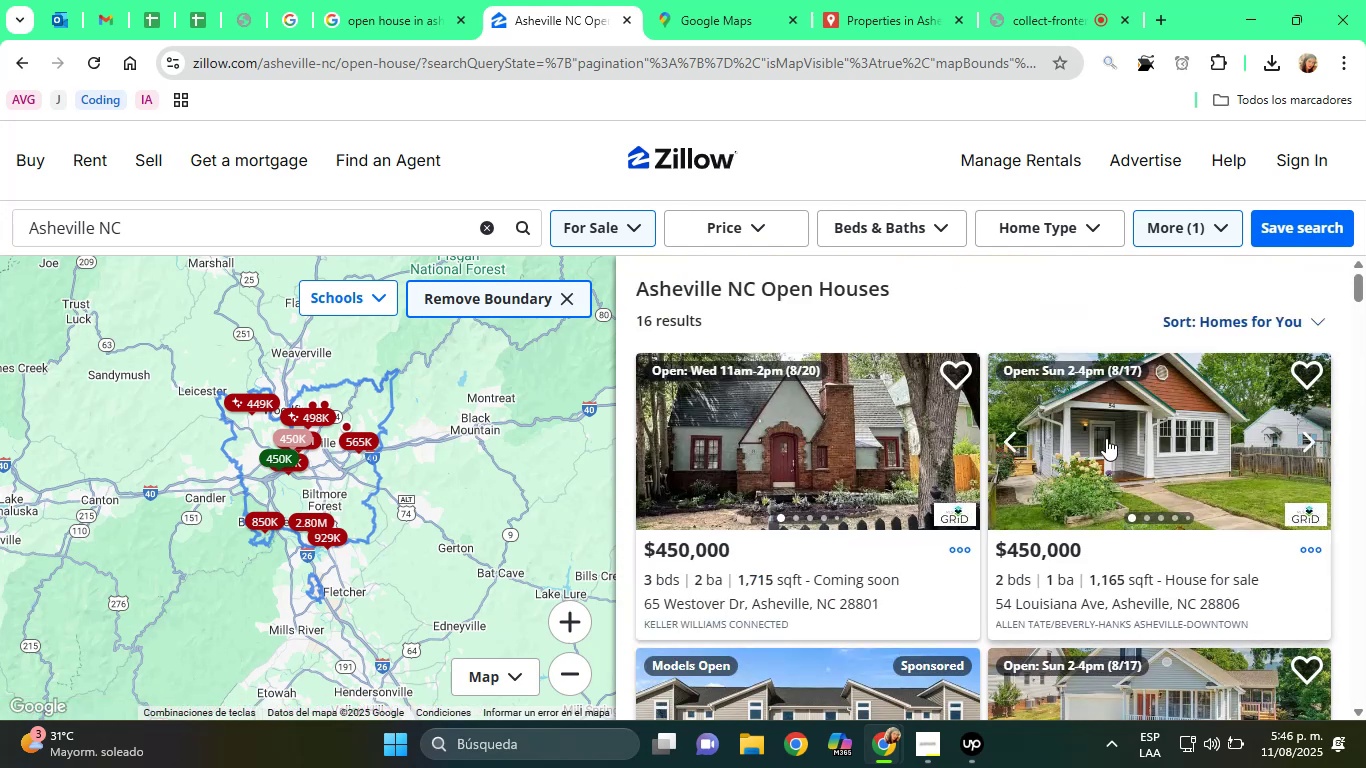 
scroll: coordinate [1041, 510], scroll_direction: down, amount: 23.0
 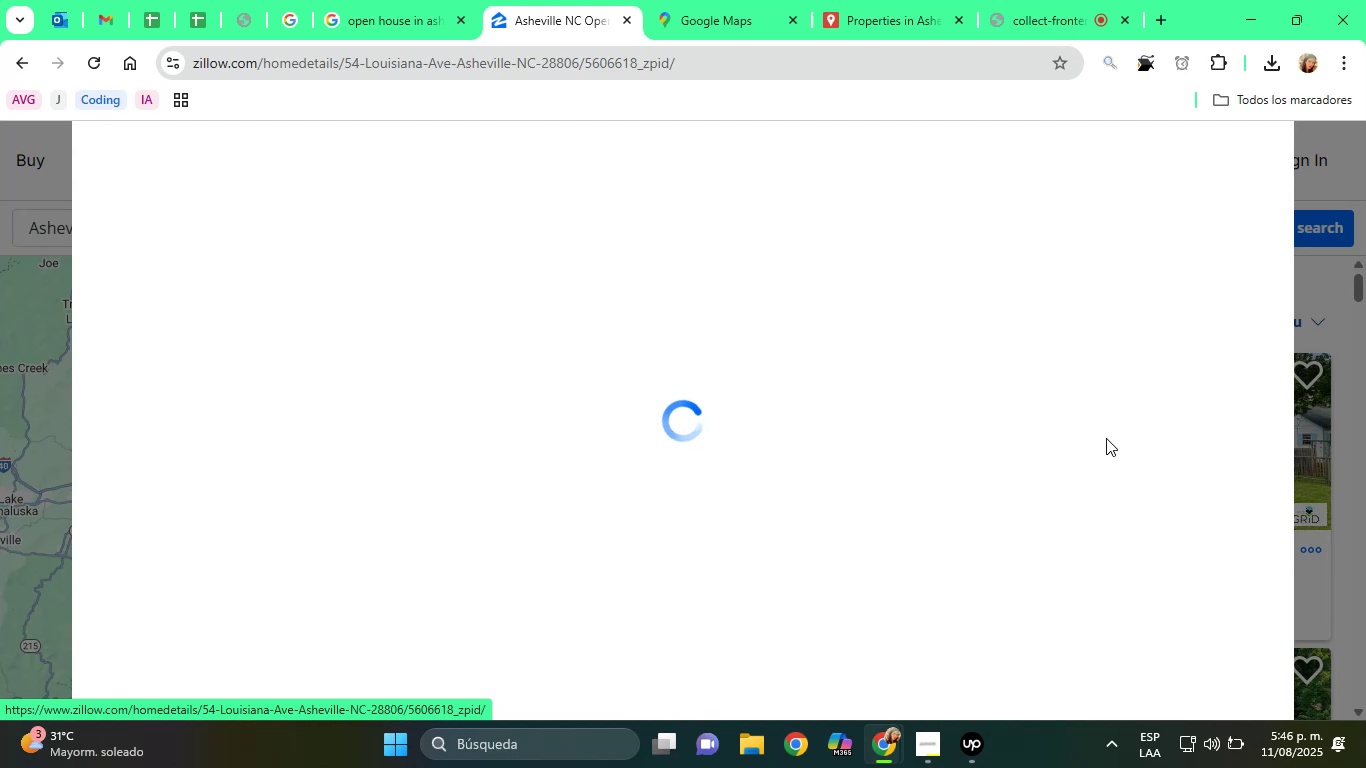 
scroll: coordinate [1041, 510], scroll_direction: up, amount: 33.0
 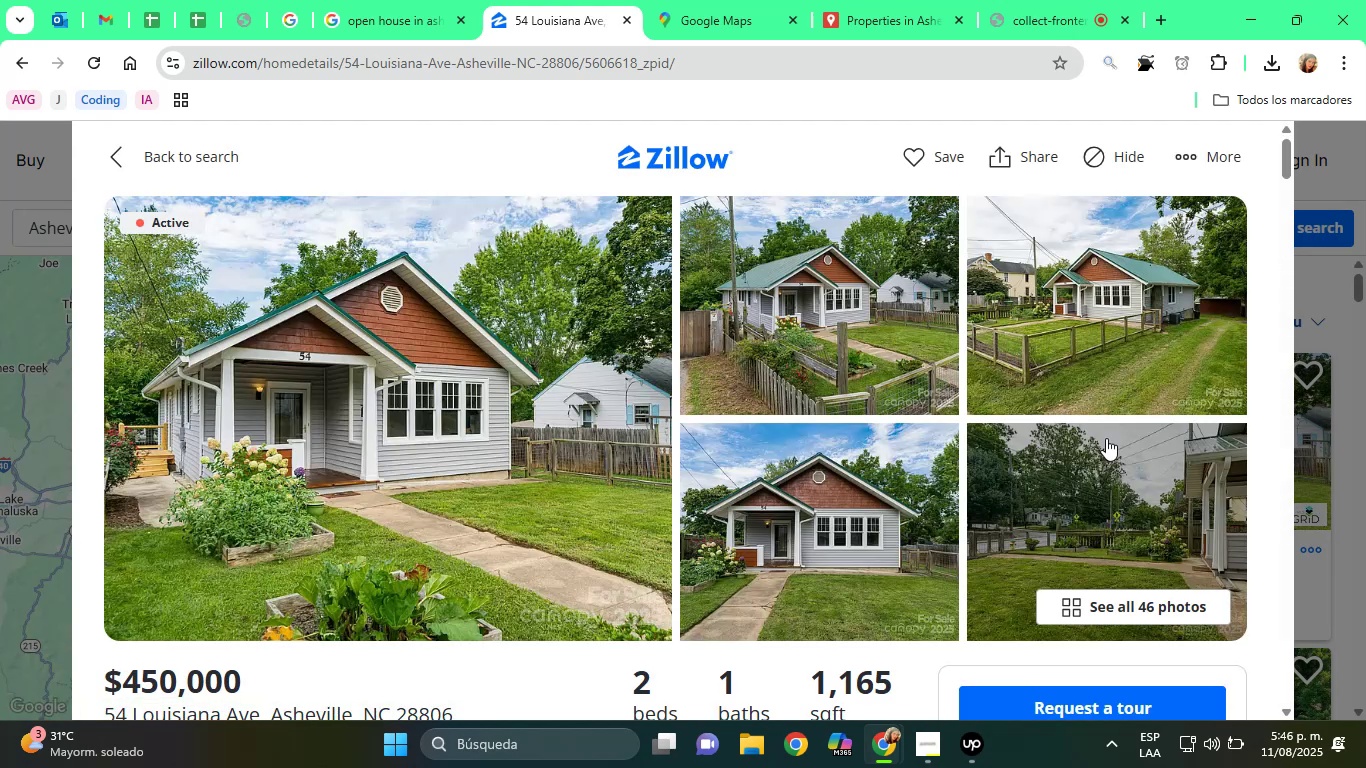 
left_click([1106, 438])
 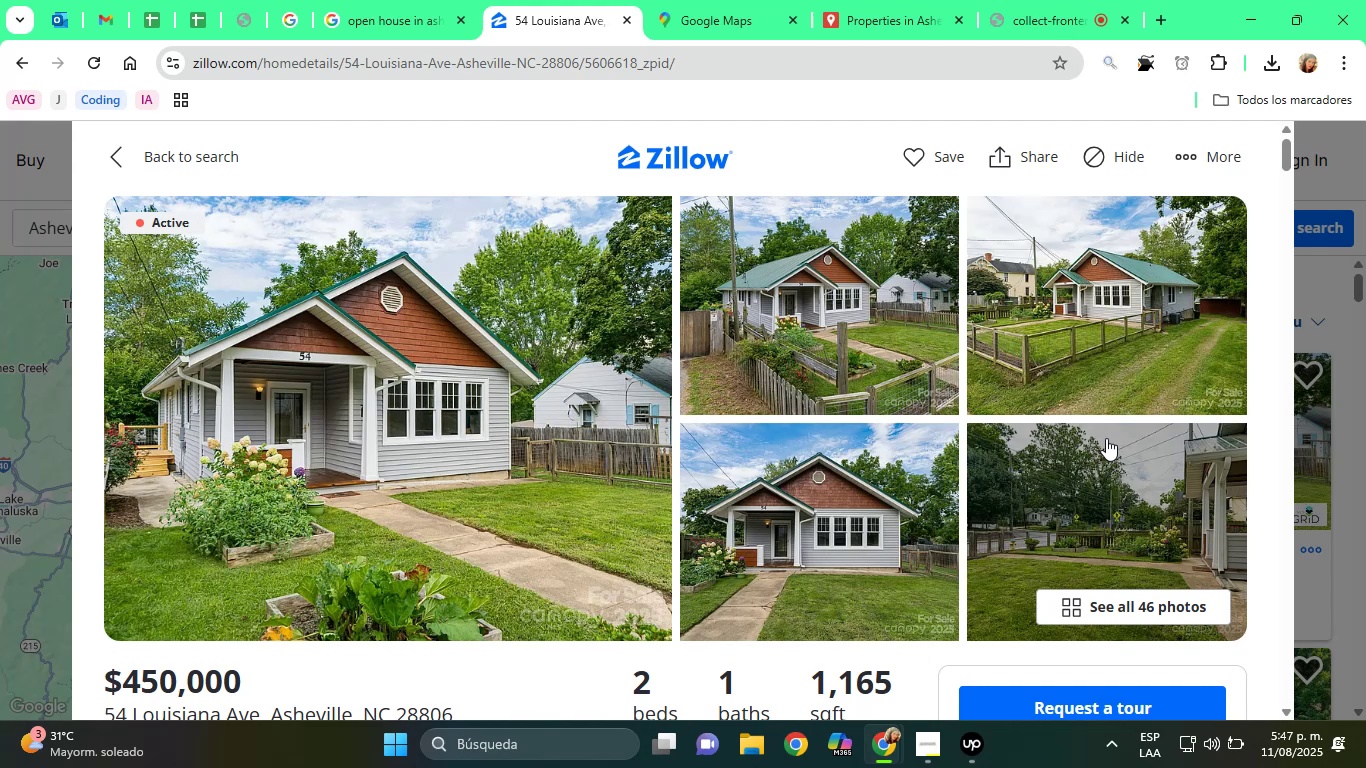 
wait(28.72)
 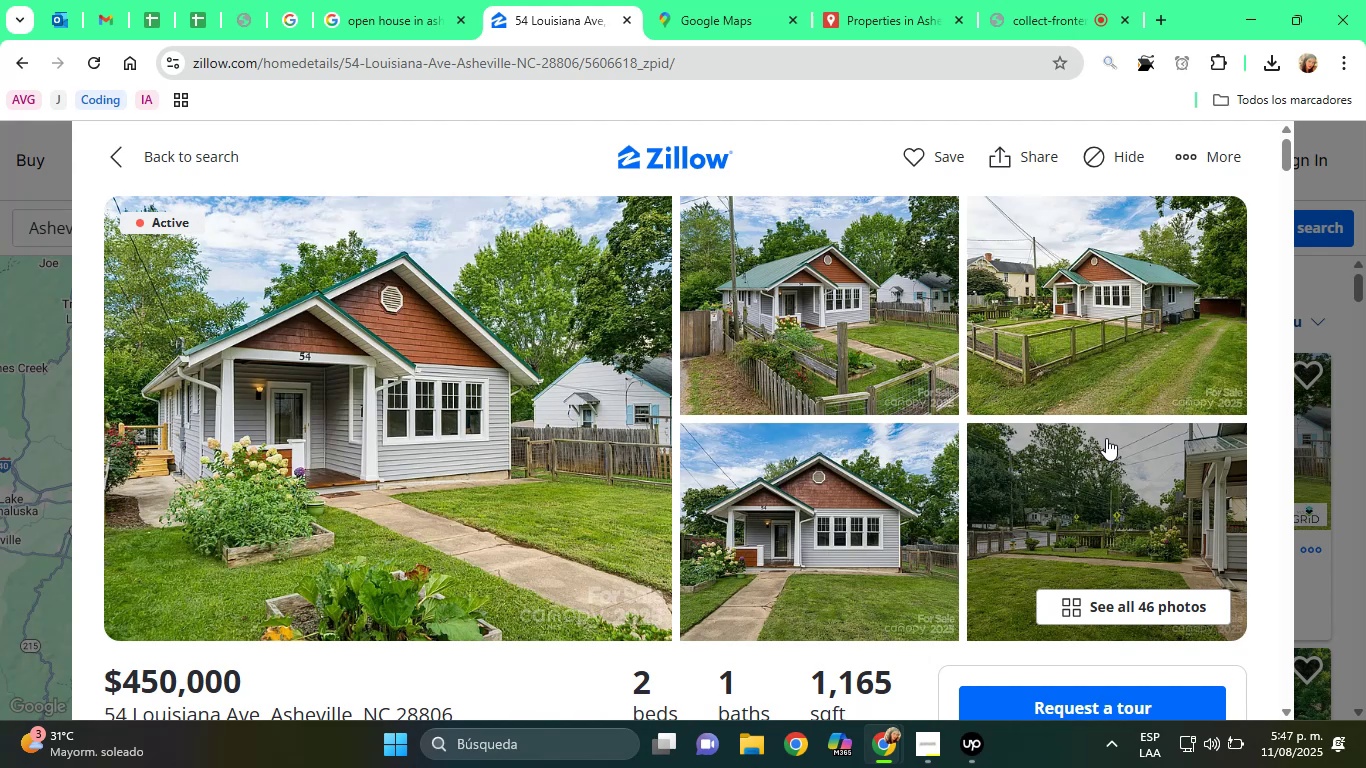 
mouse_move([1382, 800])
 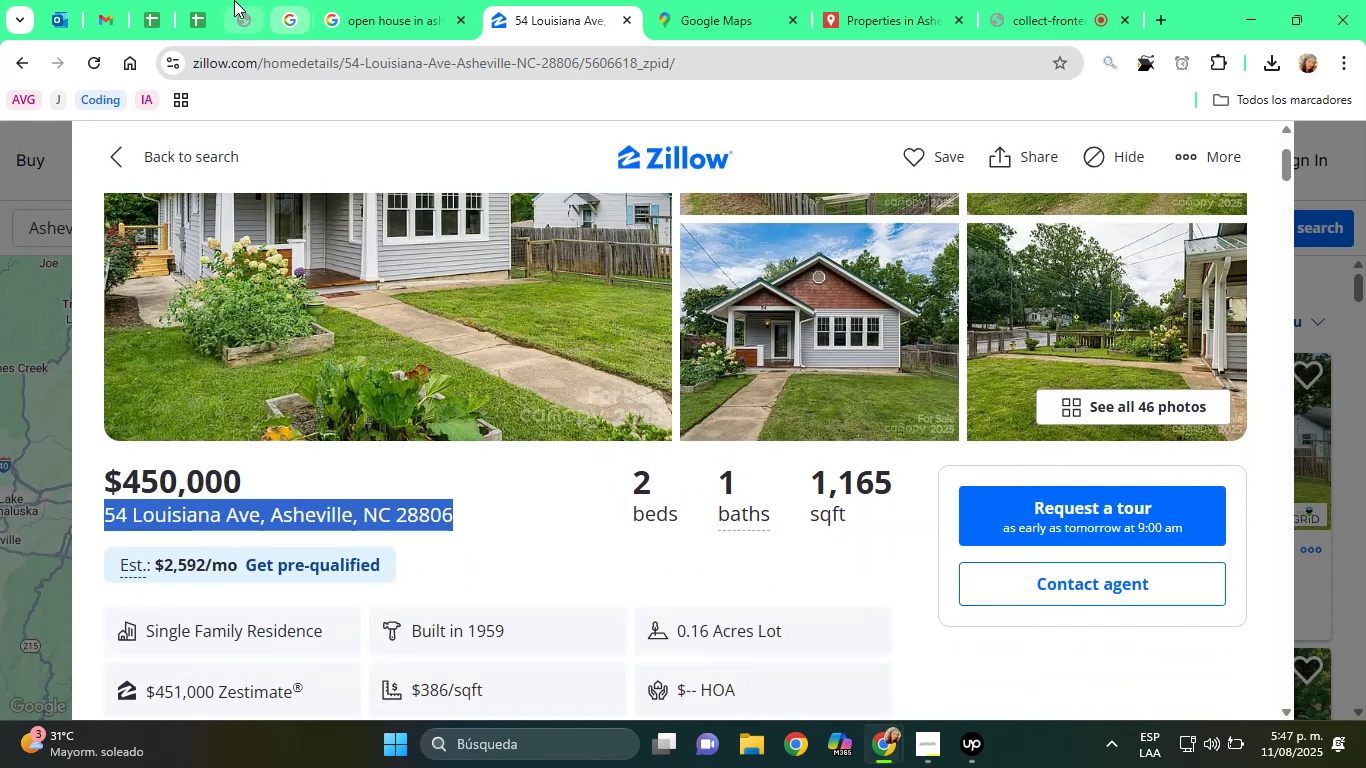 
scroll: coordinate [698, 401], scroll_direction: down, amount: 2.0
 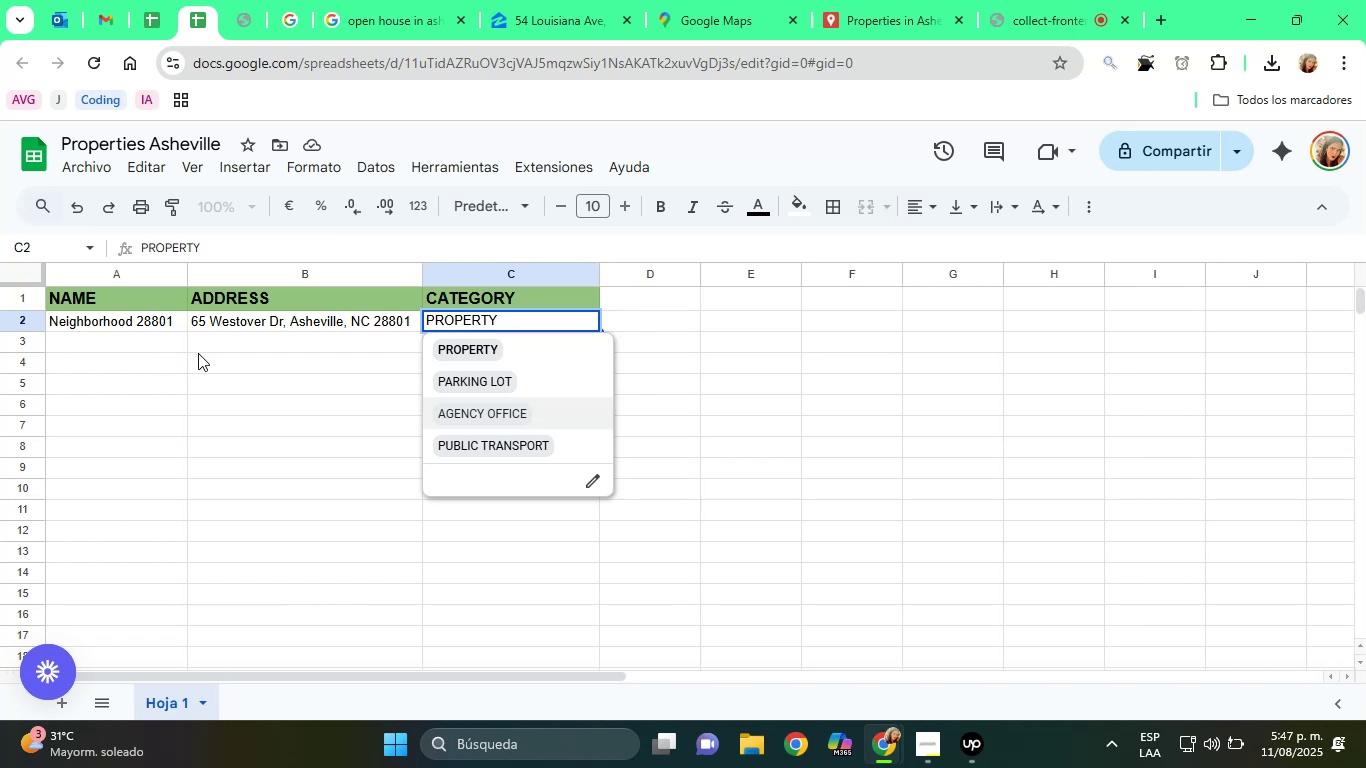 
double_click([198, 518])
 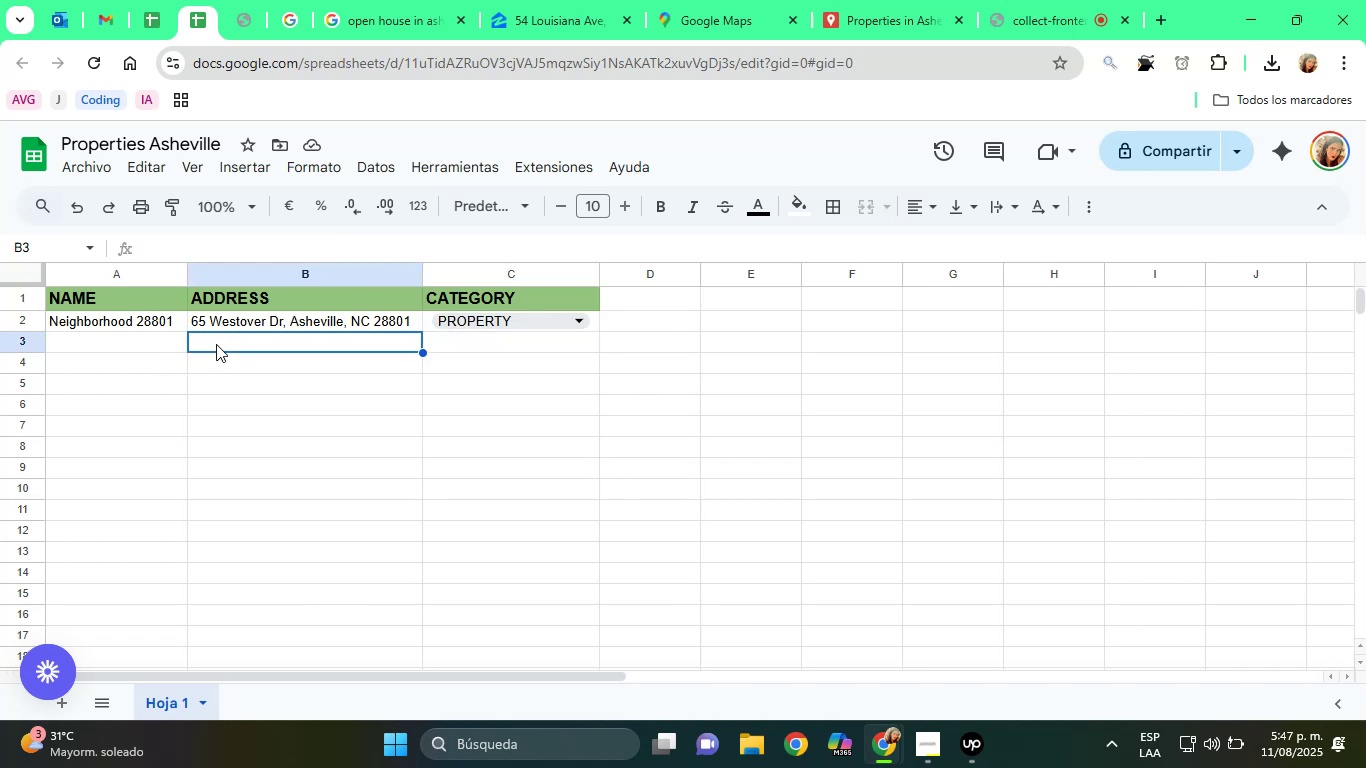 
triple_click([198, 518])
 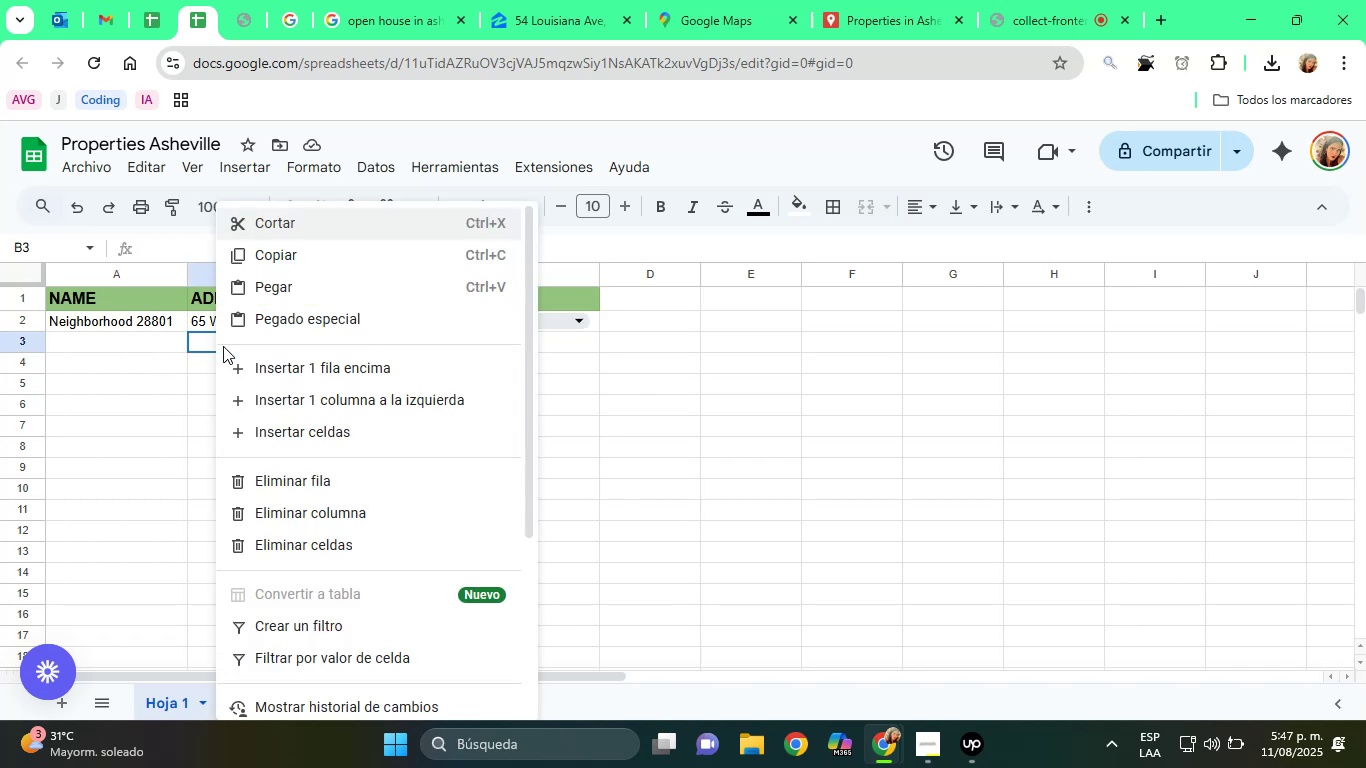 
right_click([198, 518])
 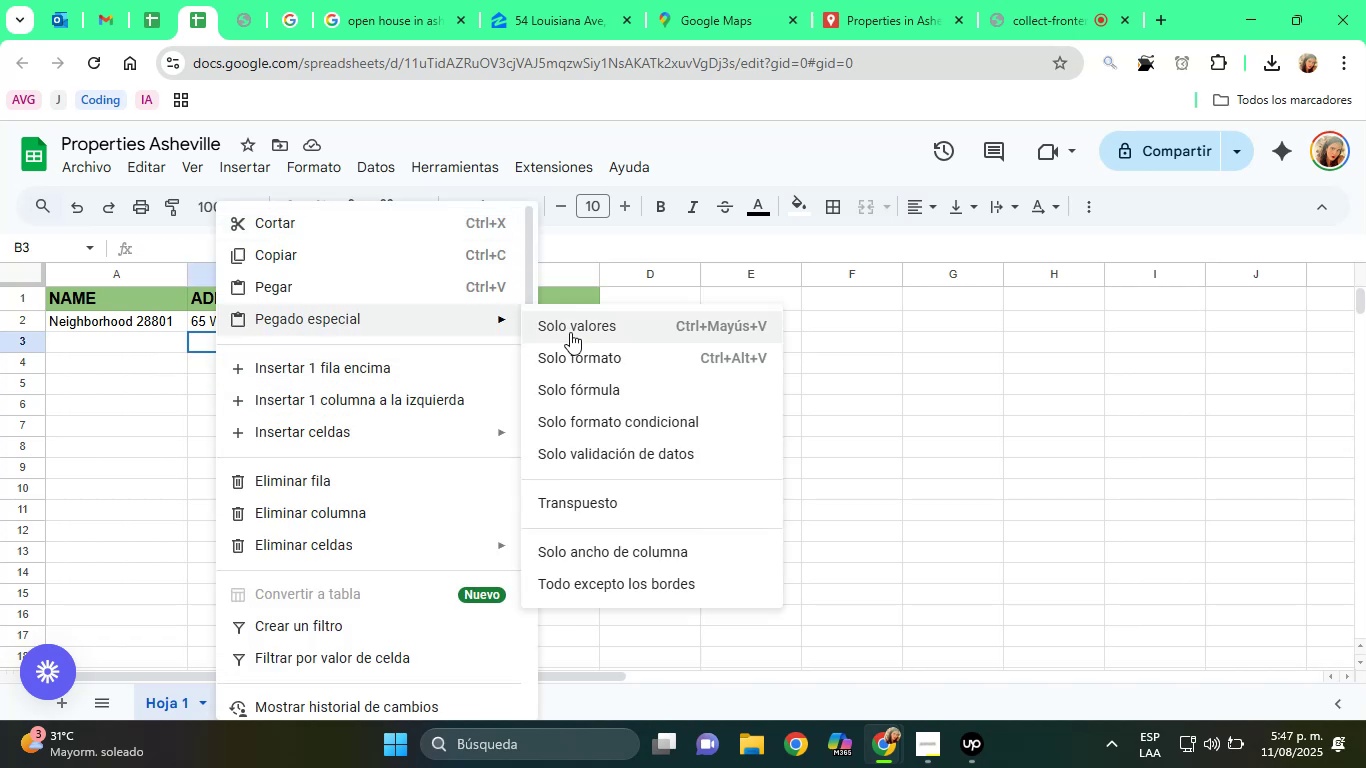 
left_click([211, 0])
 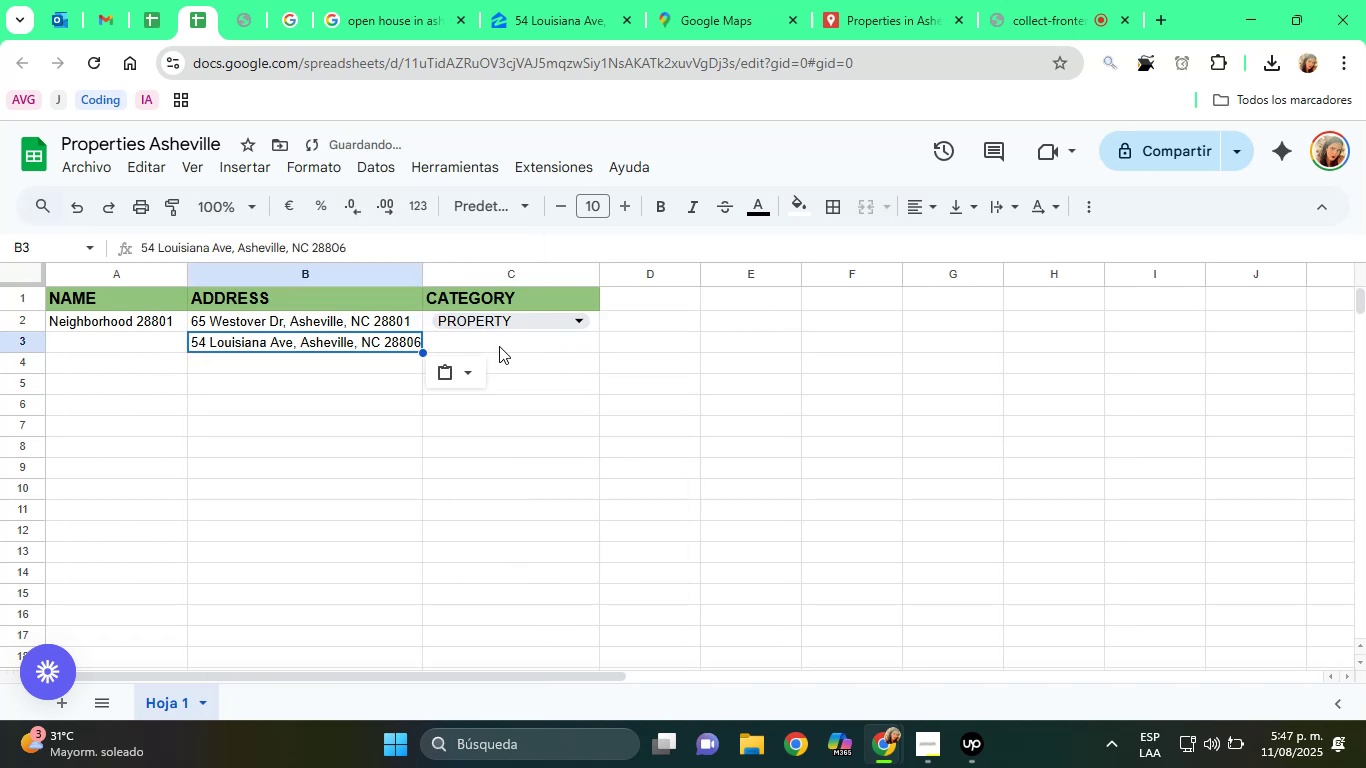 
left_click([216, 344])
 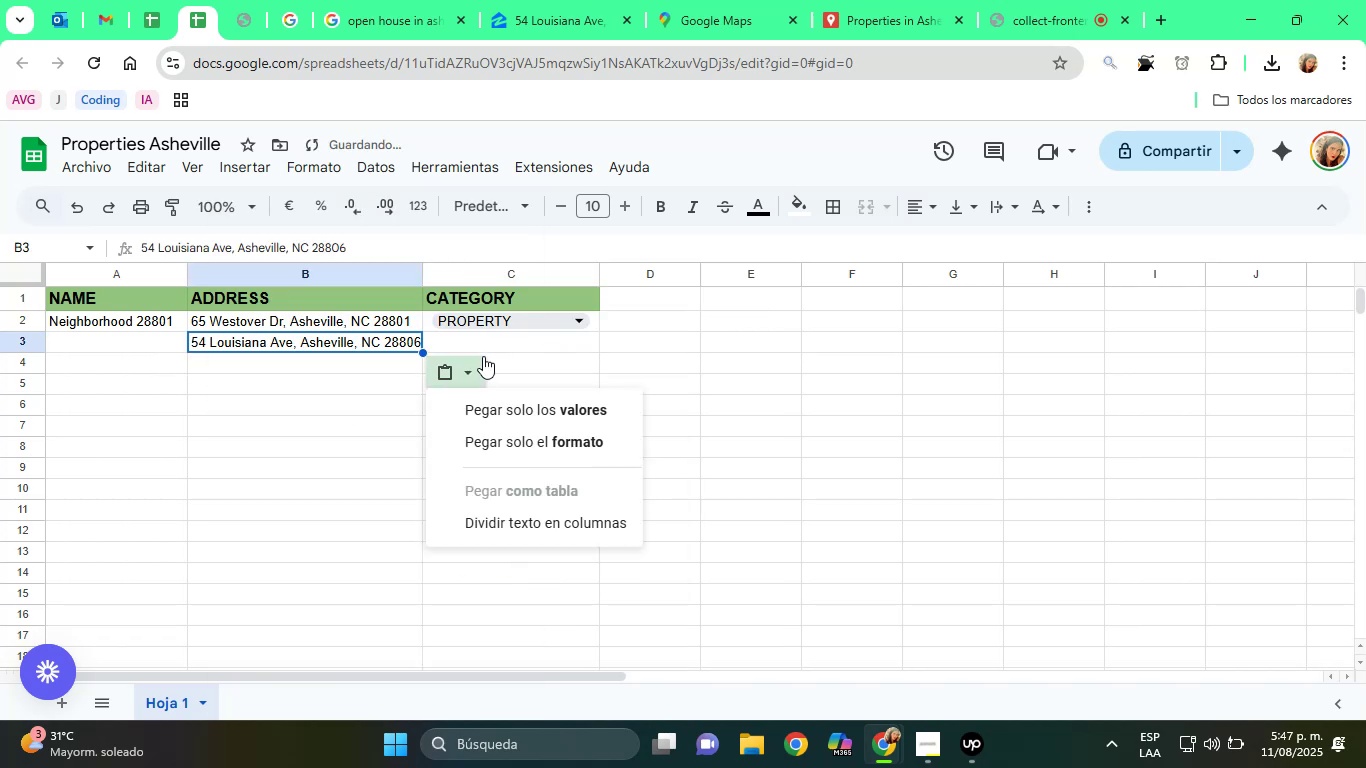 
right_click([216, 344])
 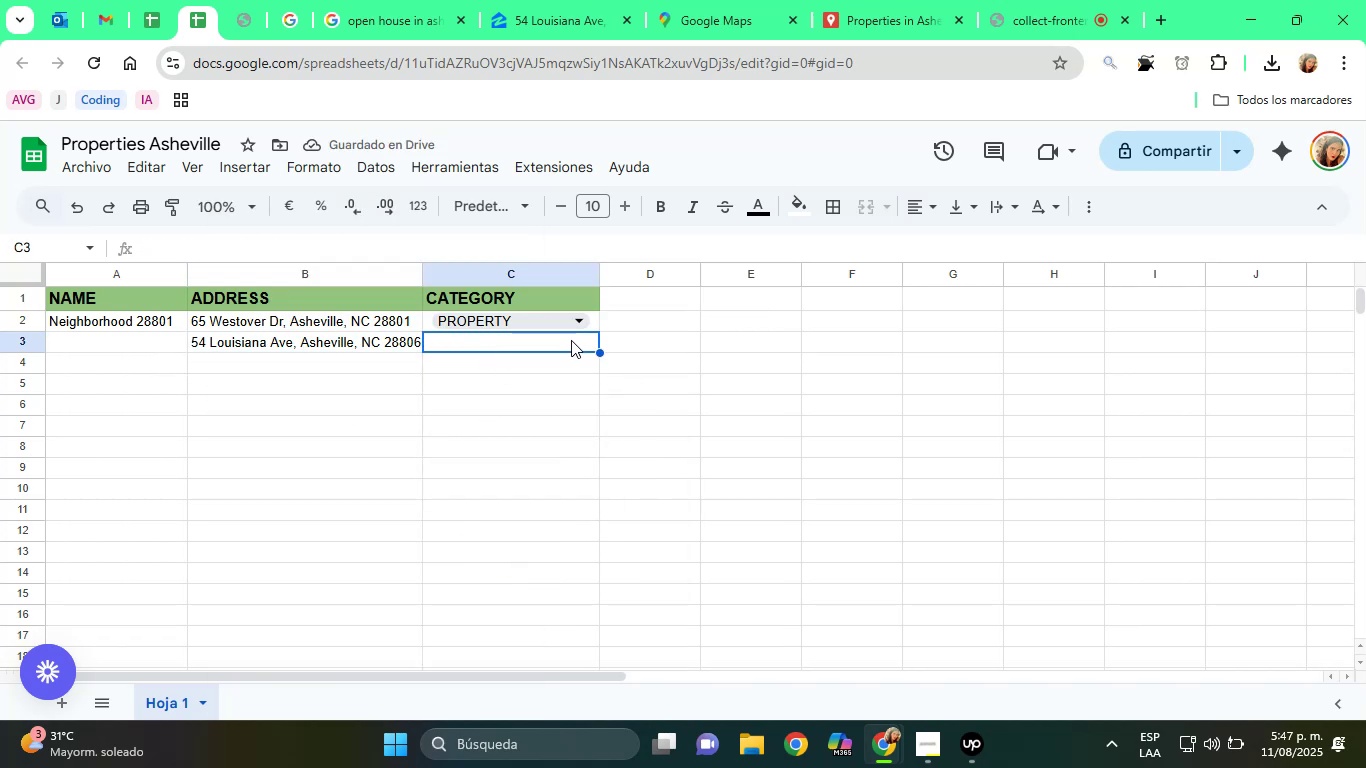 
left_click([570, 332])
 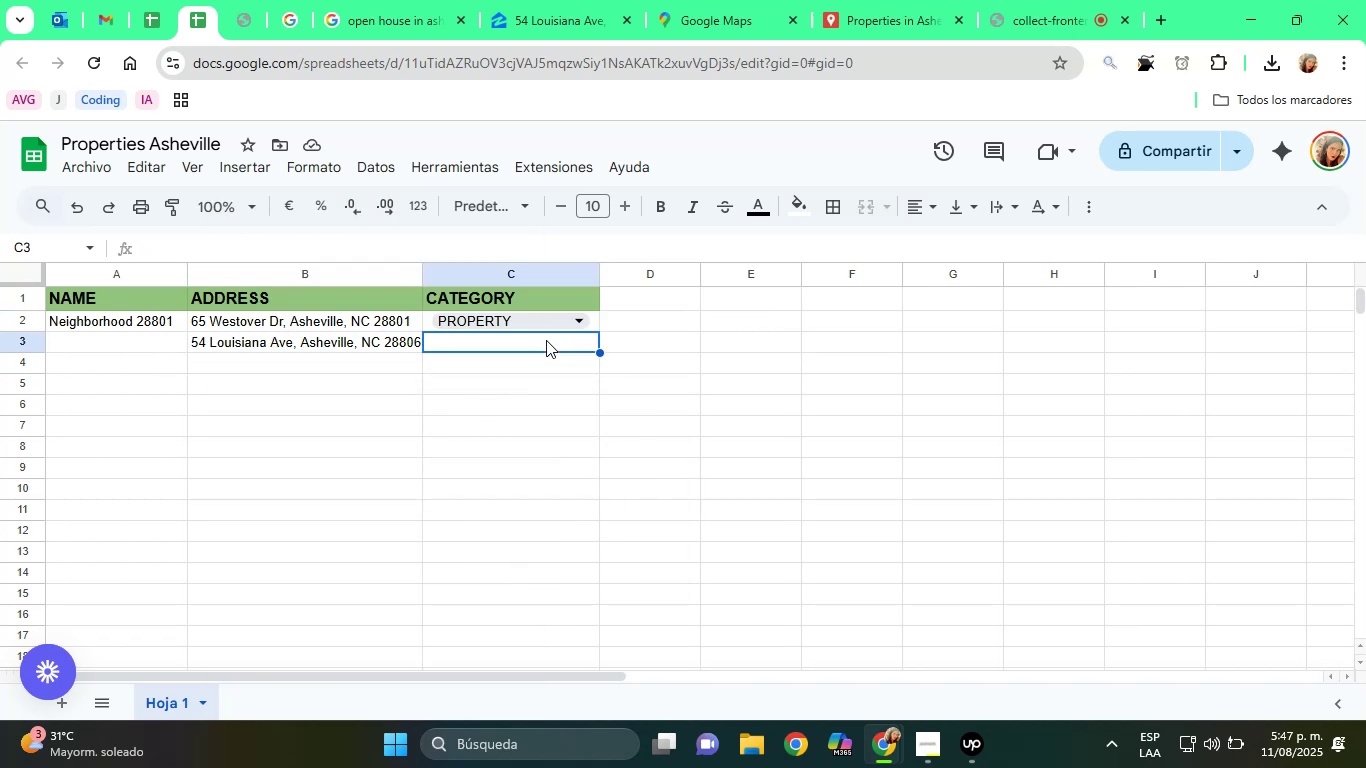 
double_click([483, 343])
 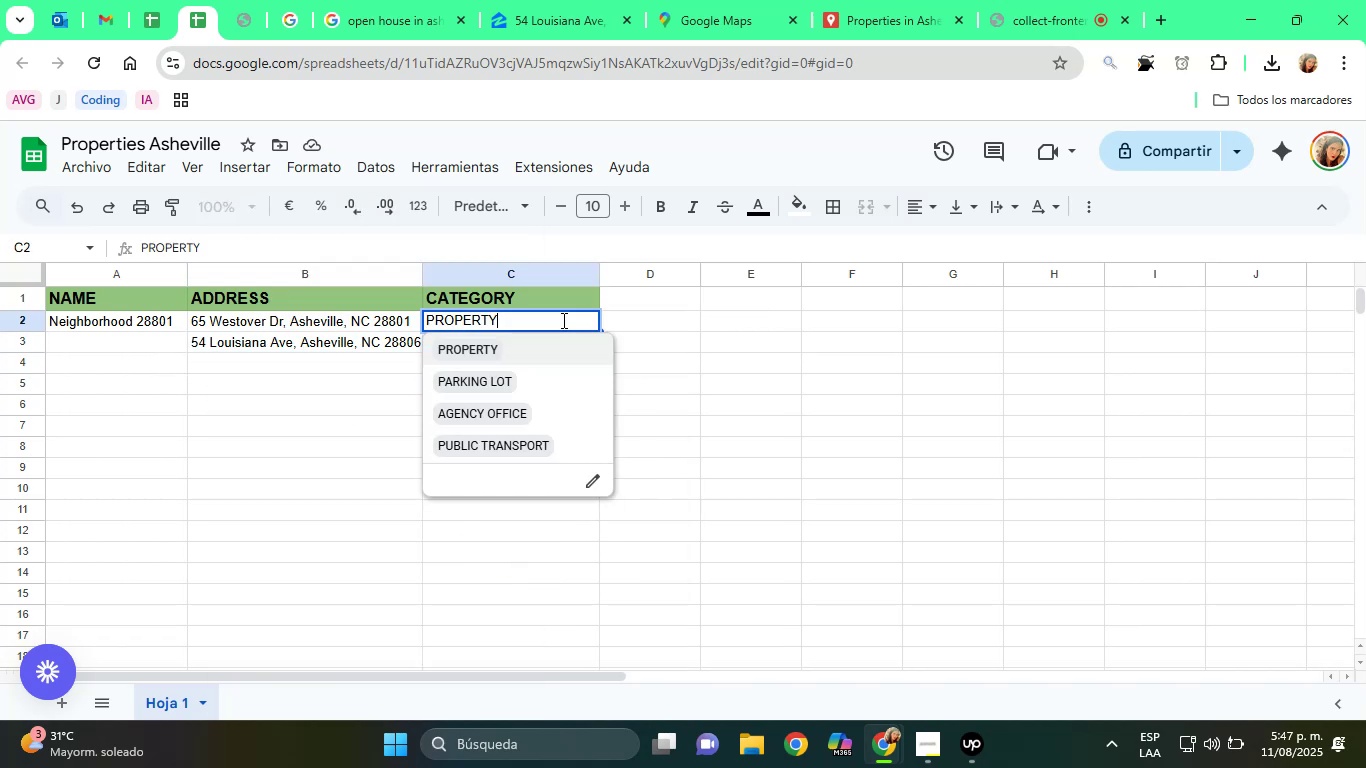 
left_click([572, 340])
 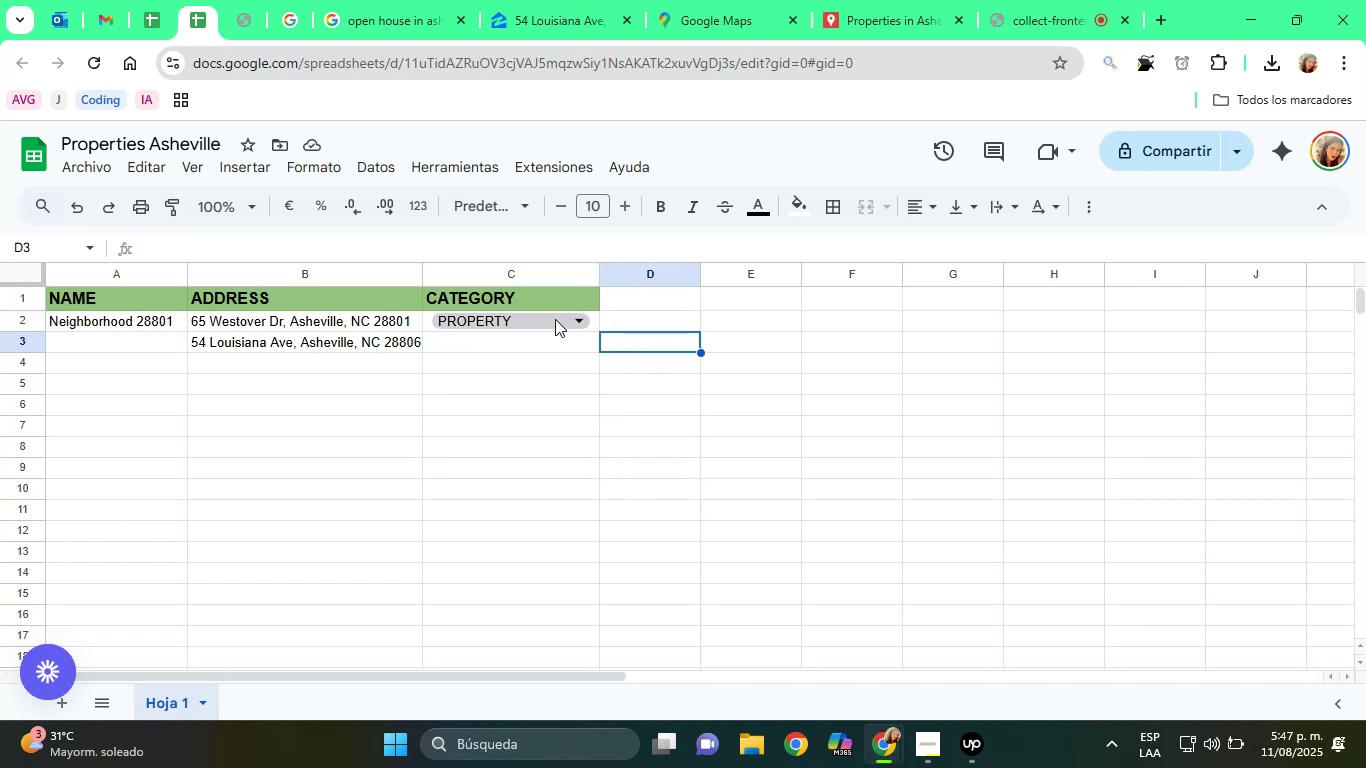 
double_click([571, 385])
 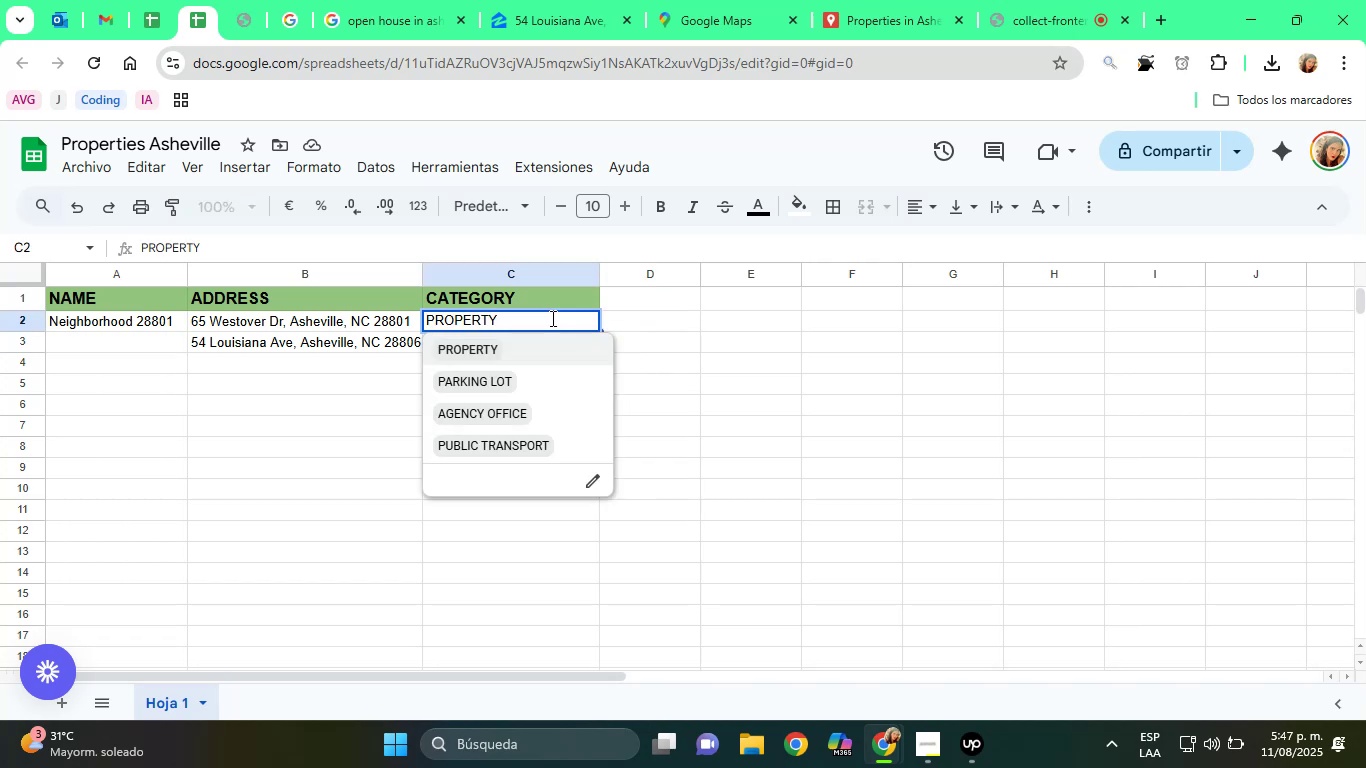 
left_click([546, 340])
 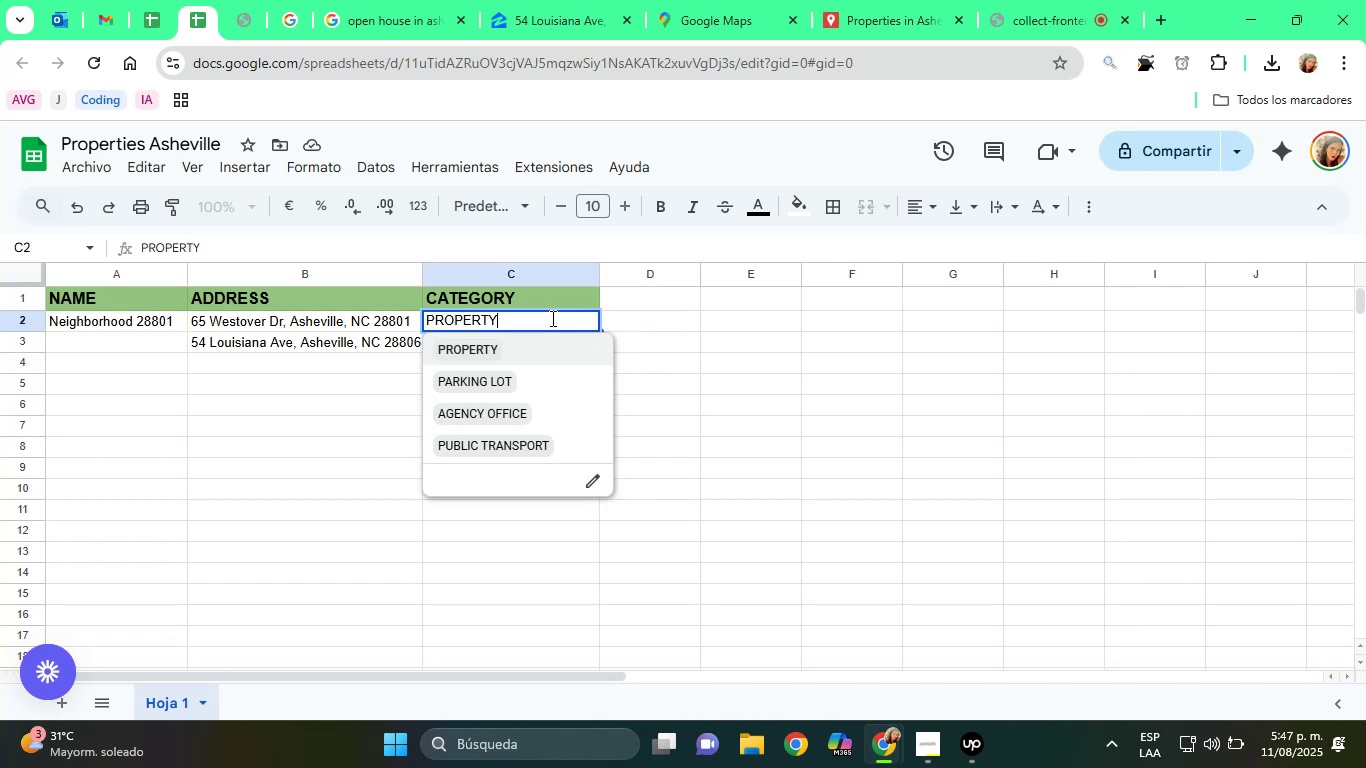 
left_click([555, 318])
 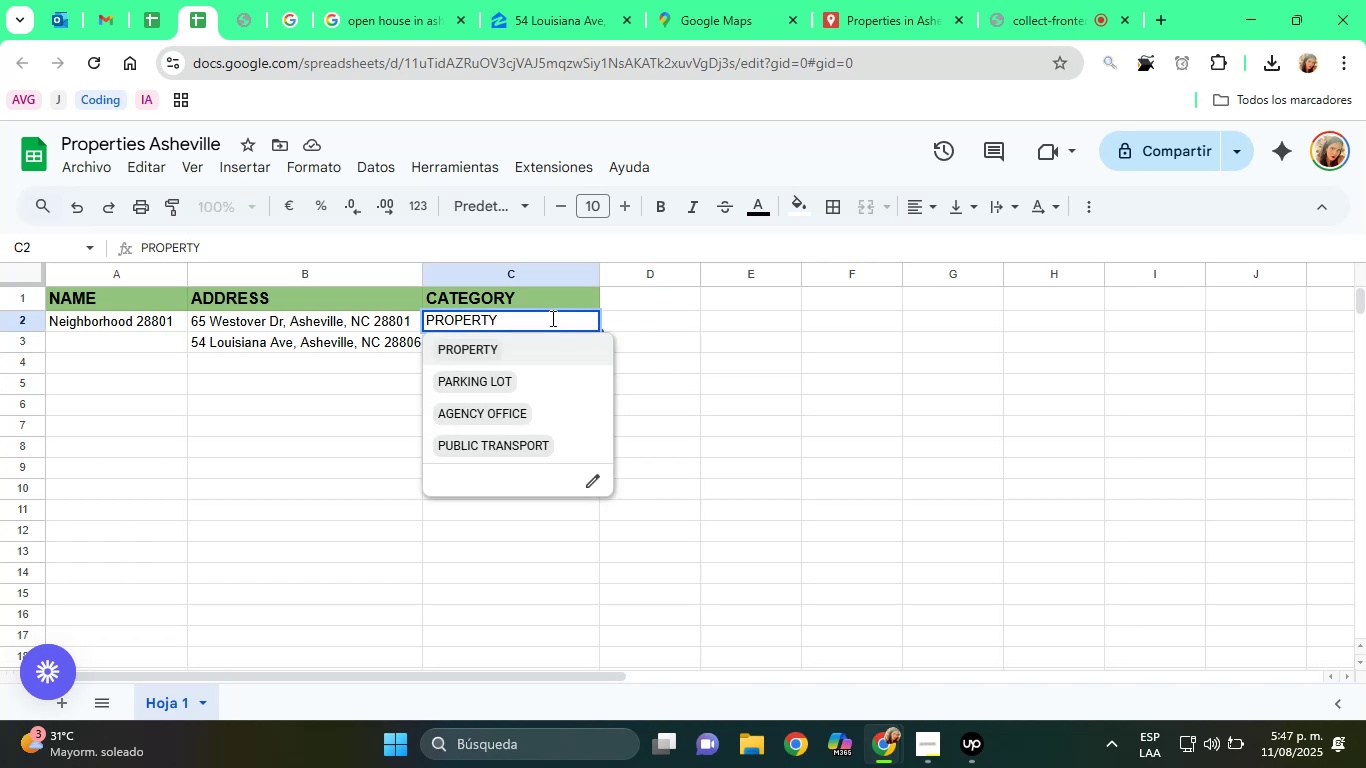 
left_click([646, 350])
 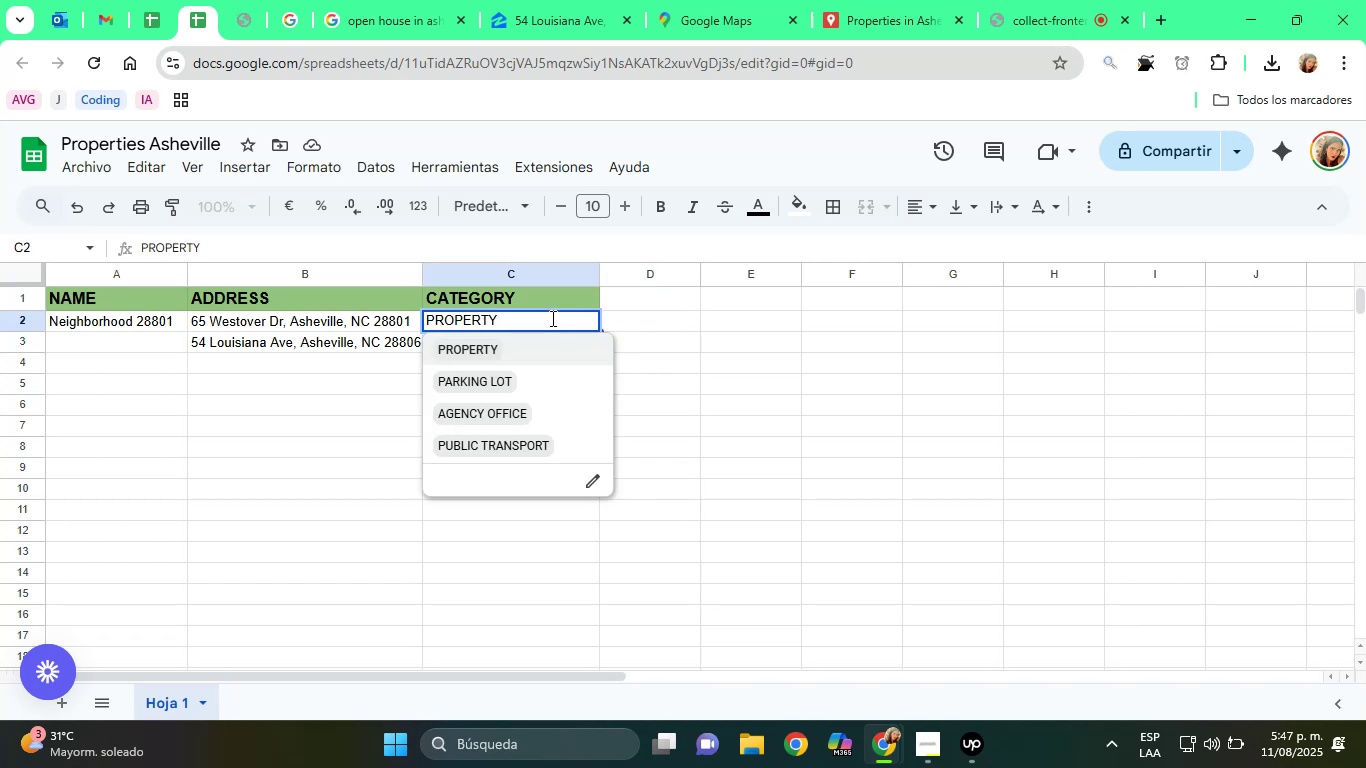 
left_click([551, 318])
 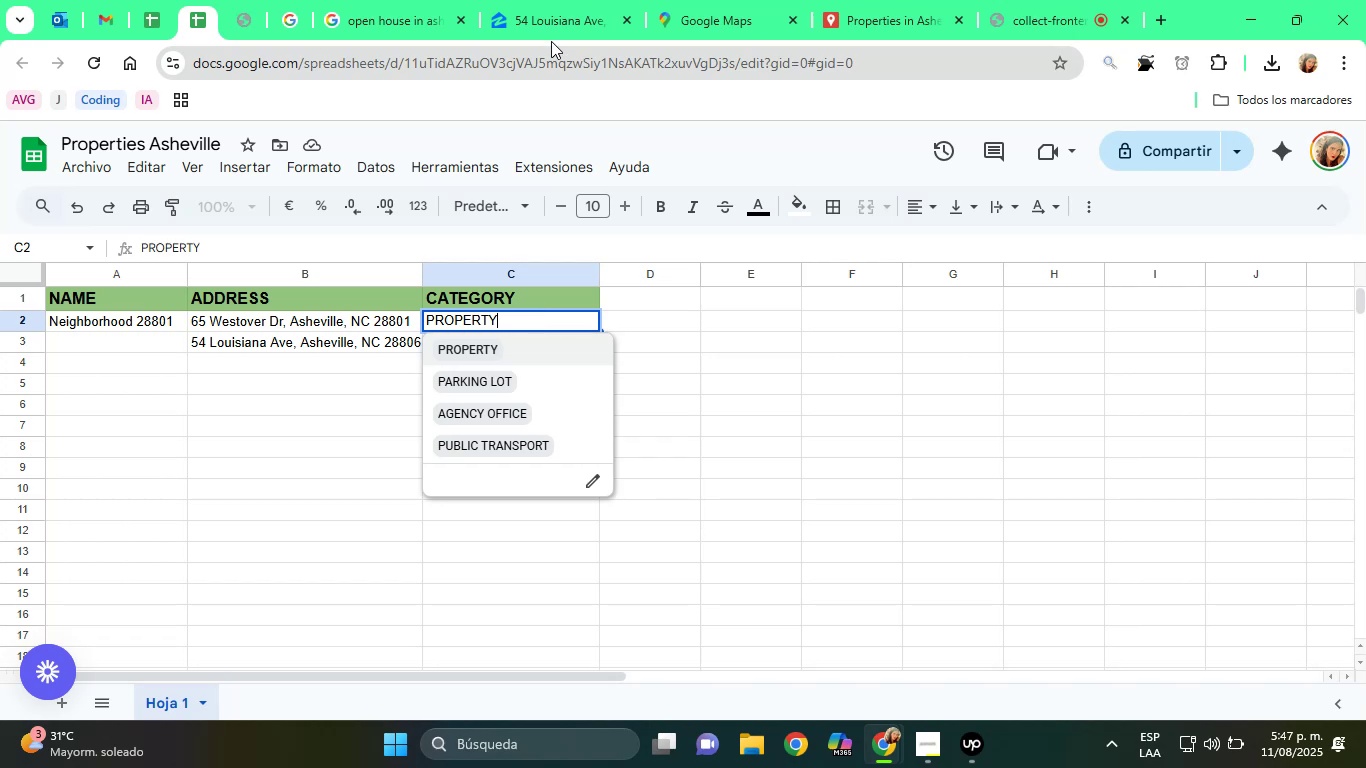 
wait(15.18)
 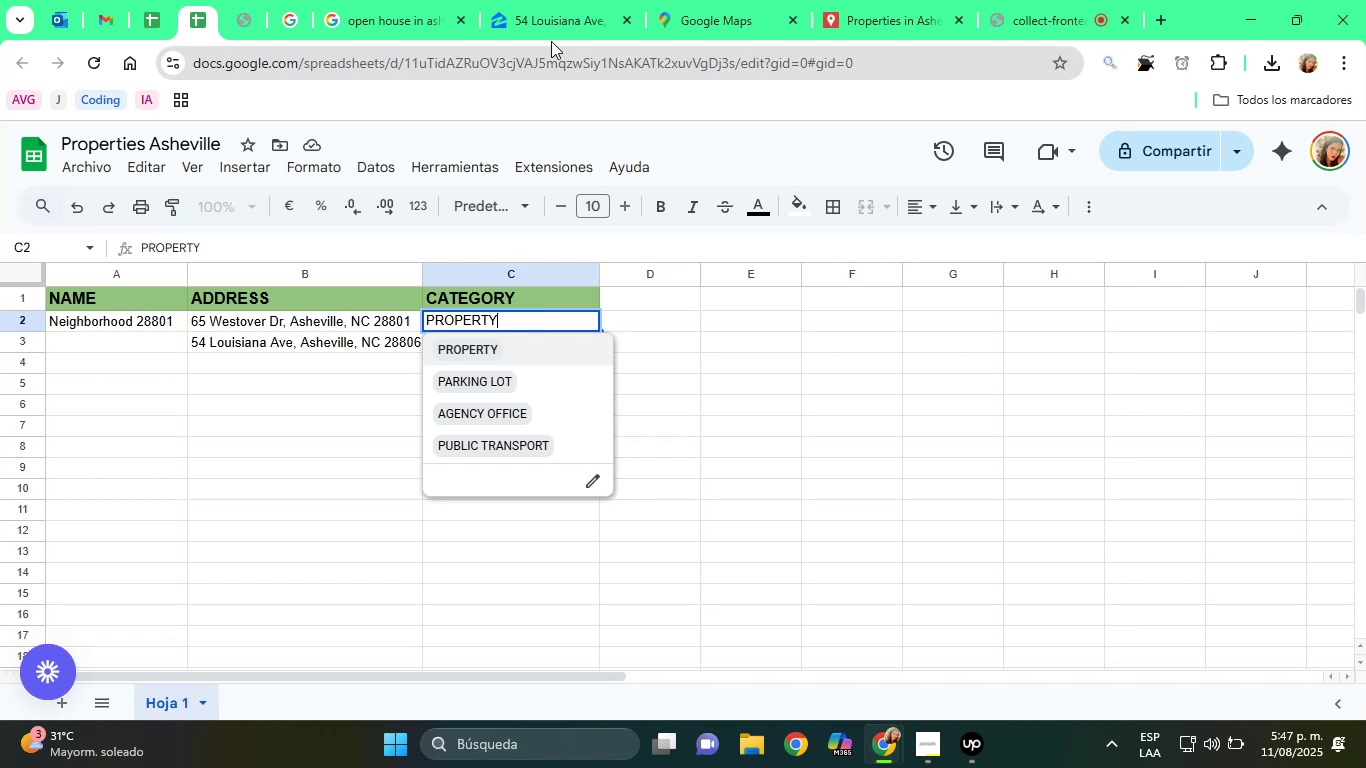 
left_click([526, 271])
 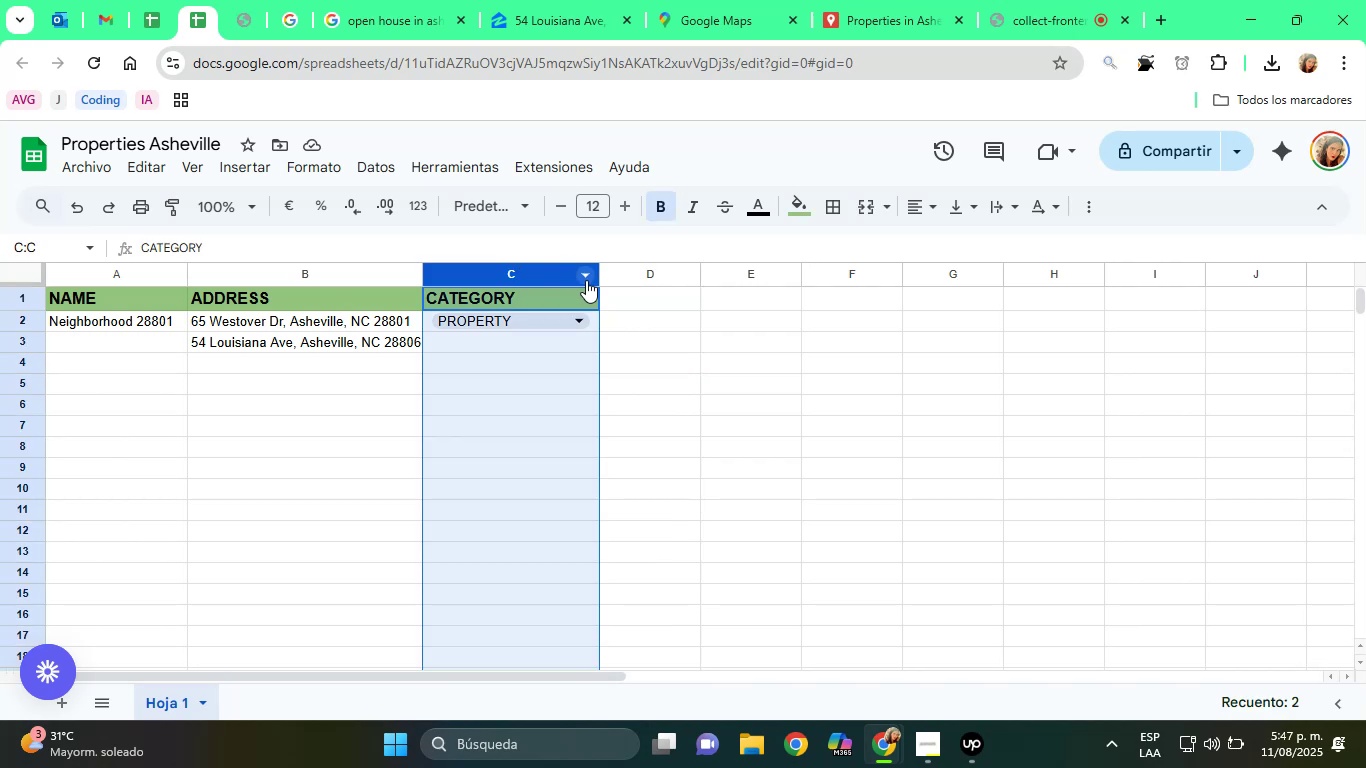 
double_click([533, 316])
 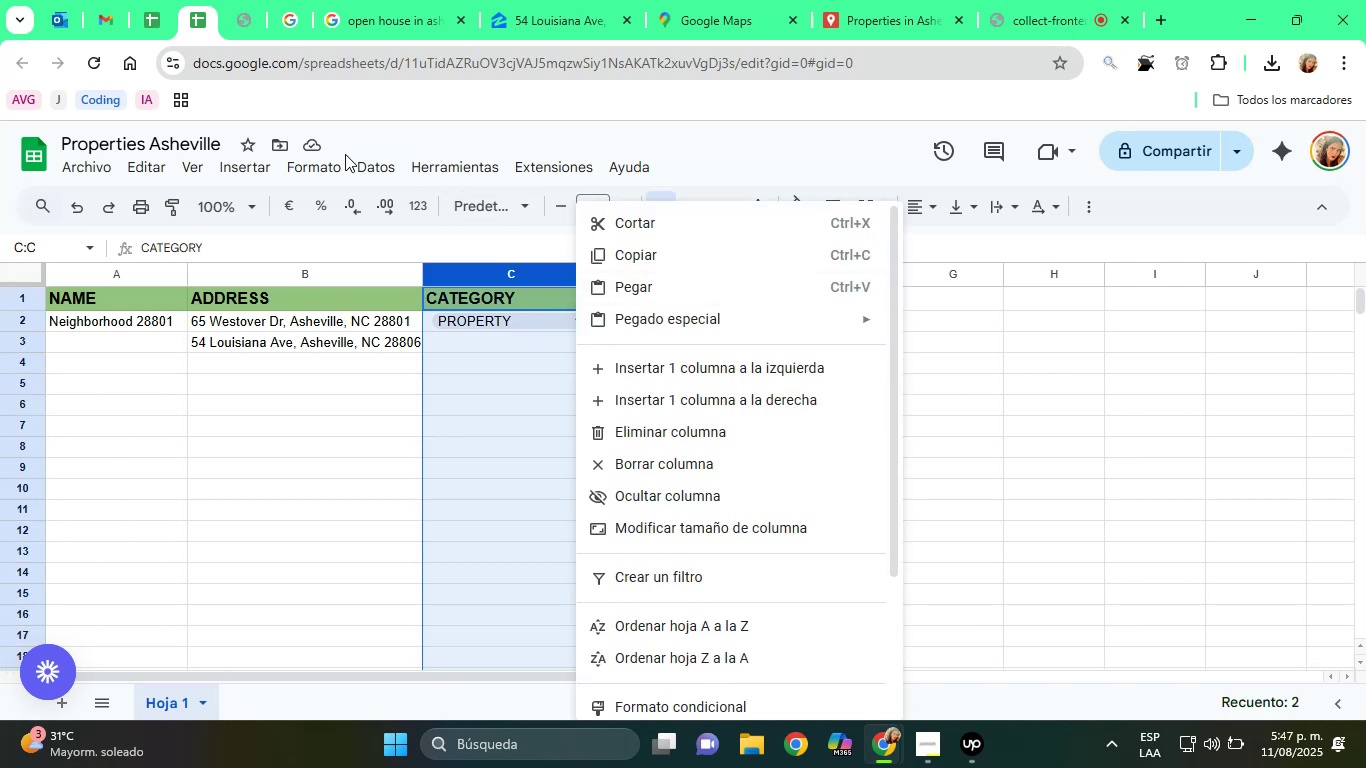 
left_click([514, 273])
 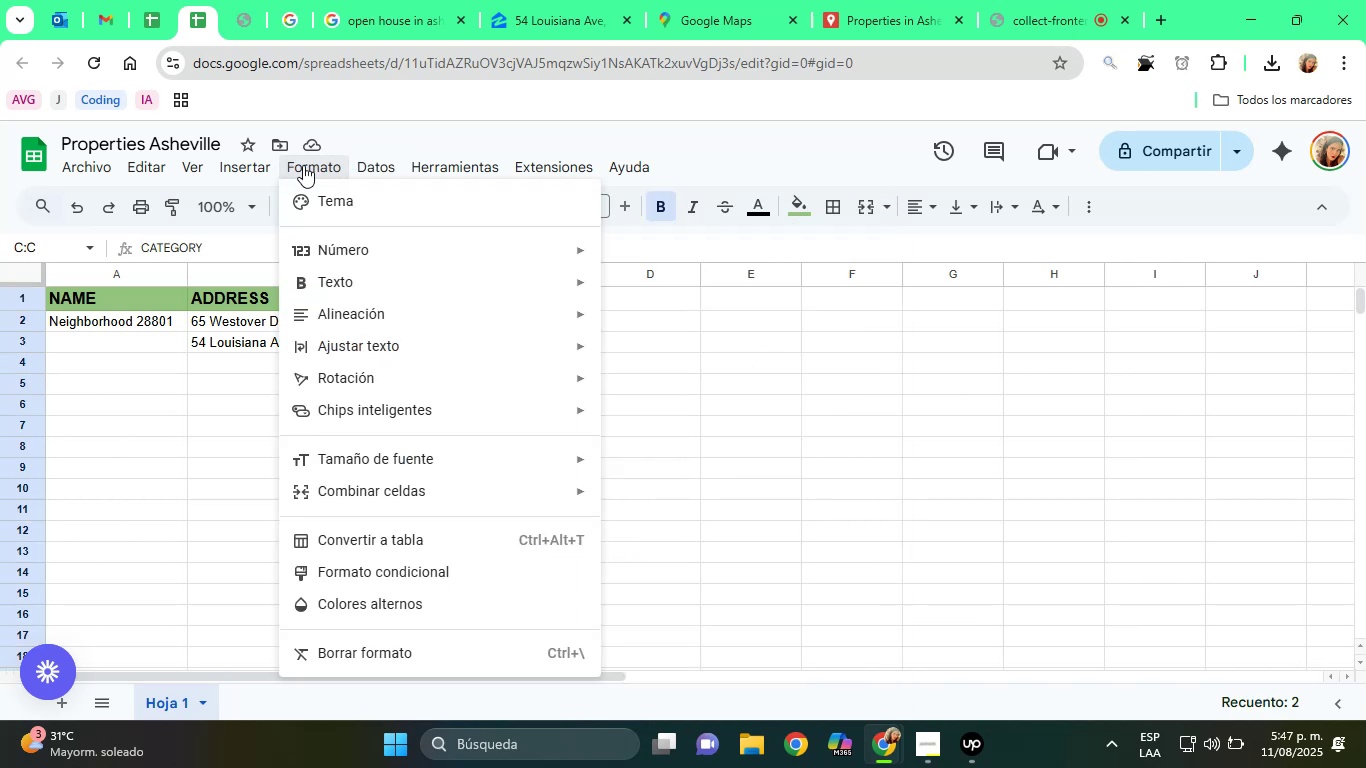 
left_click([586, 280])
 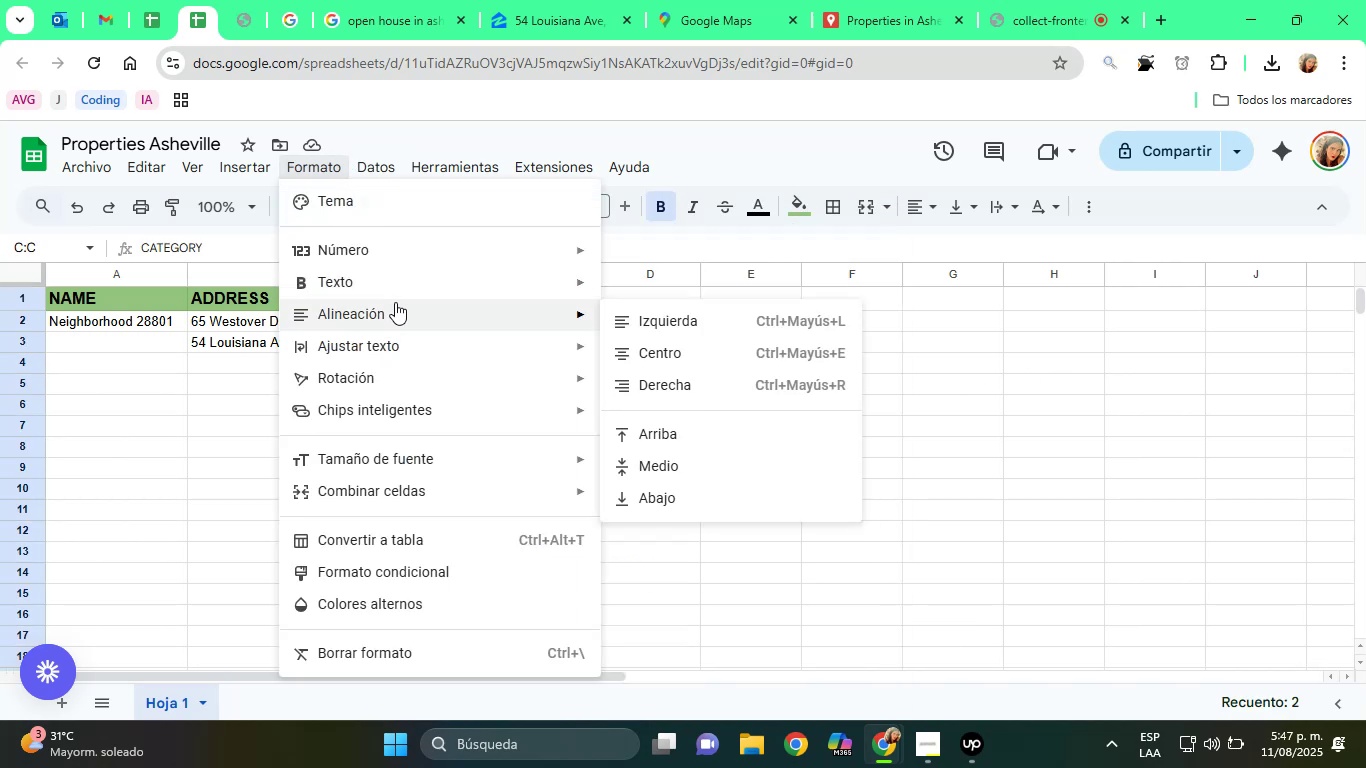 
left_click([303, 165])
 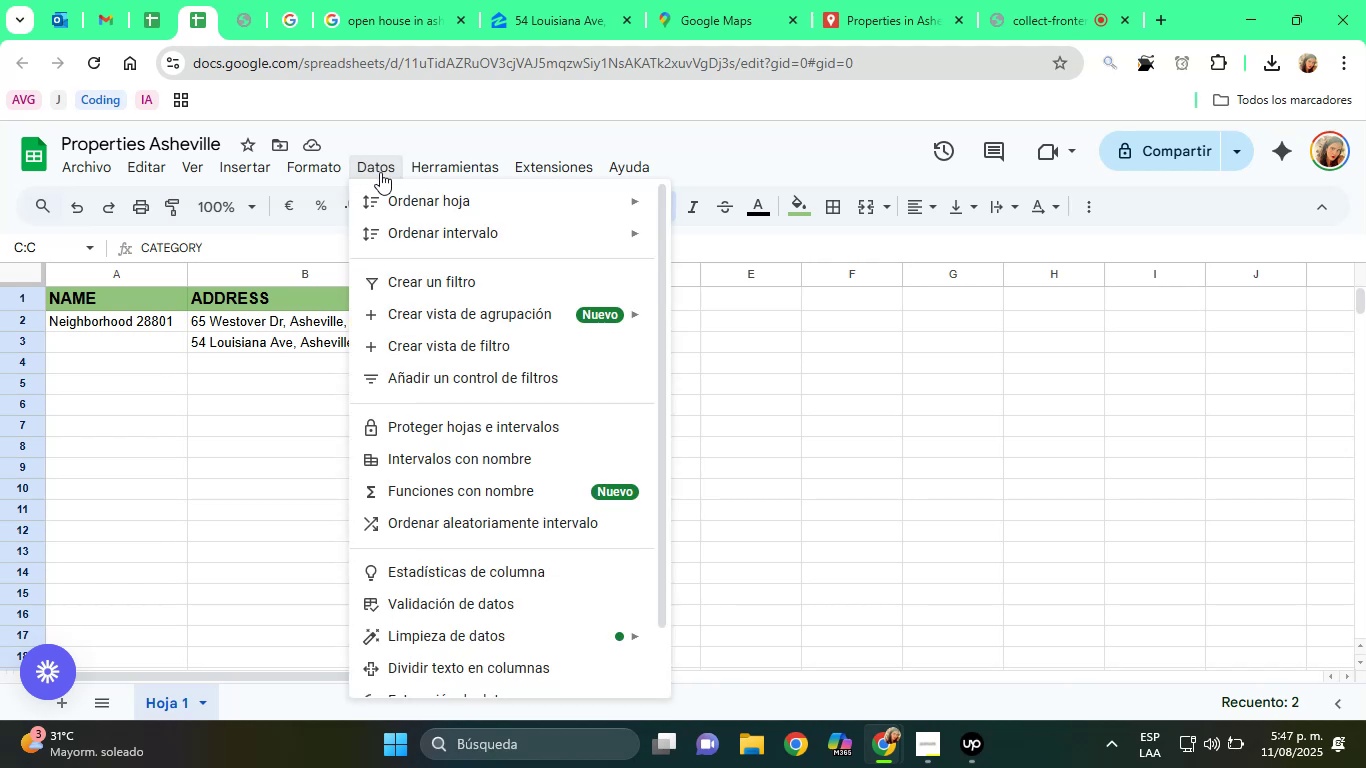 
left_click([362, 164])
 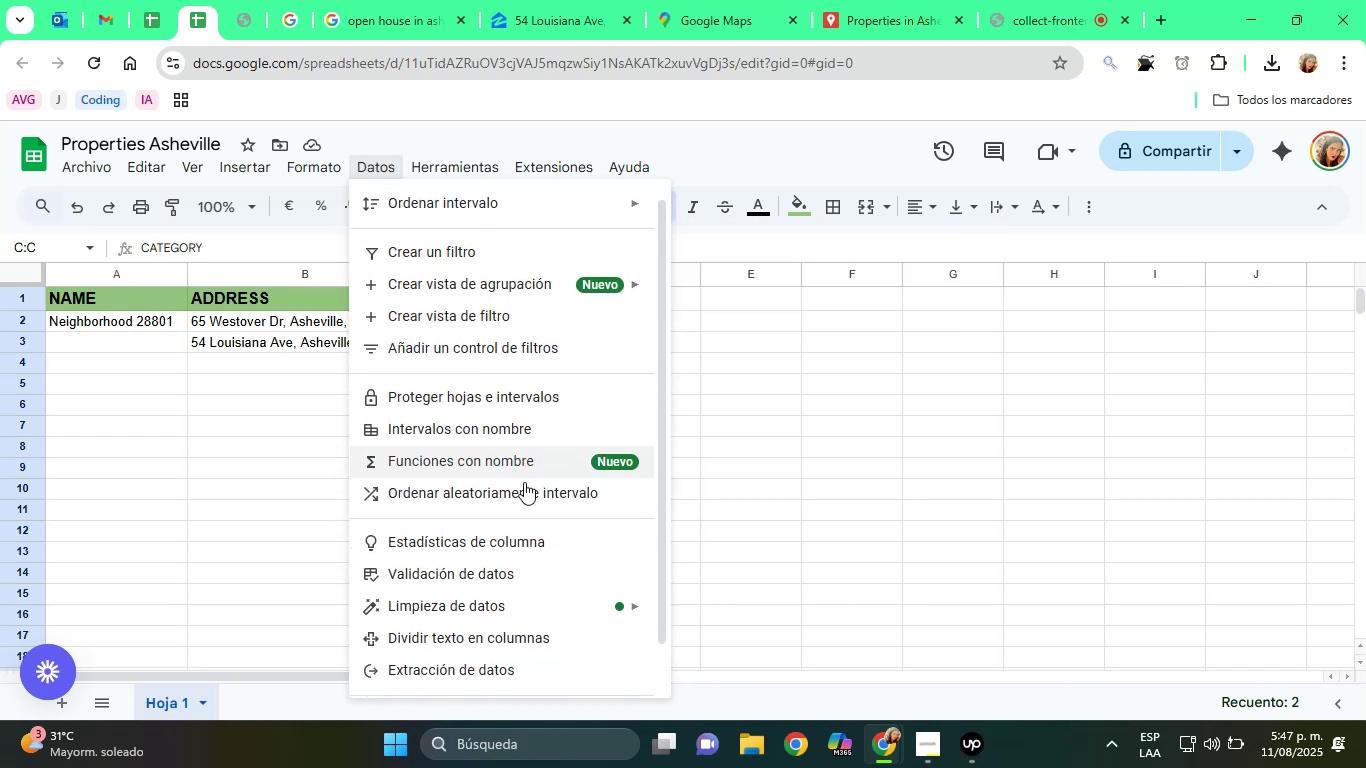 
left_click([362, 164])
 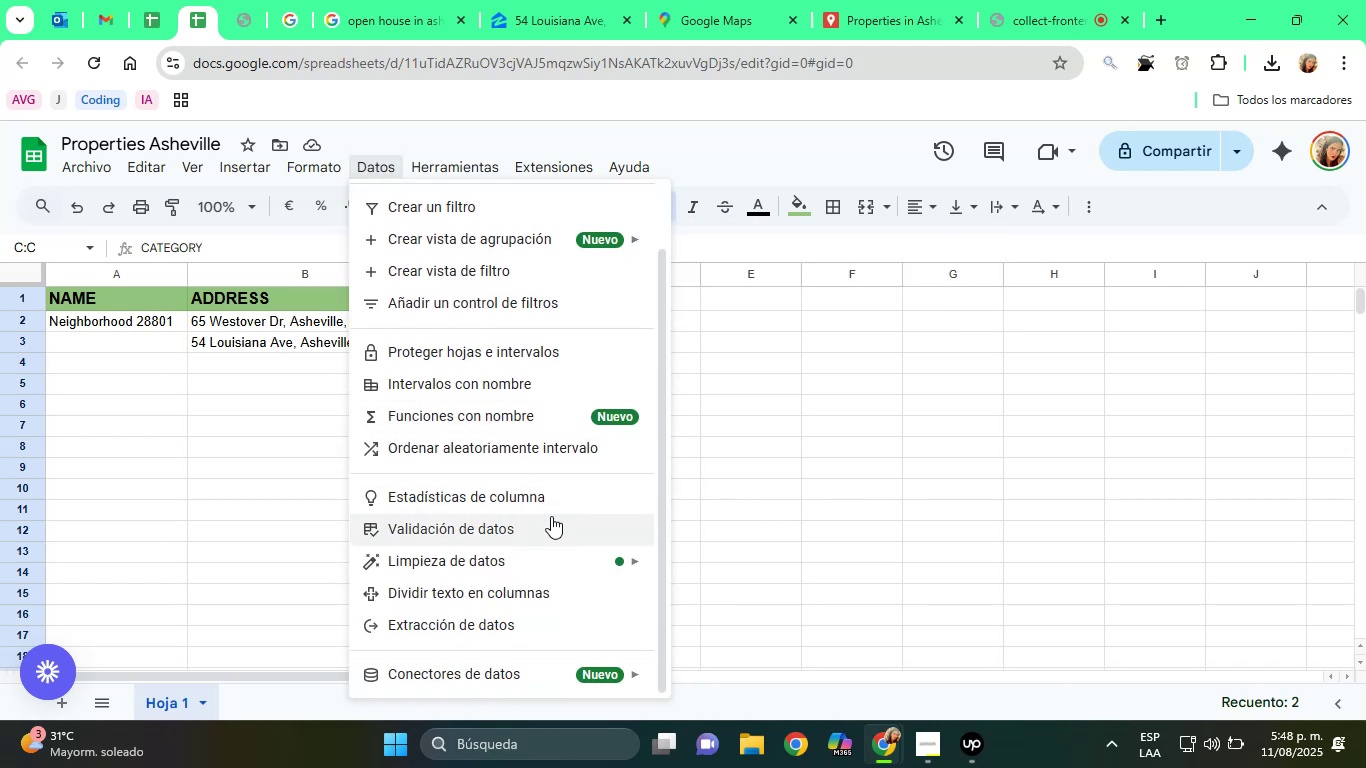 
scroll: coordinate [524, 482], scroll_direction: down, amount: 1.0
 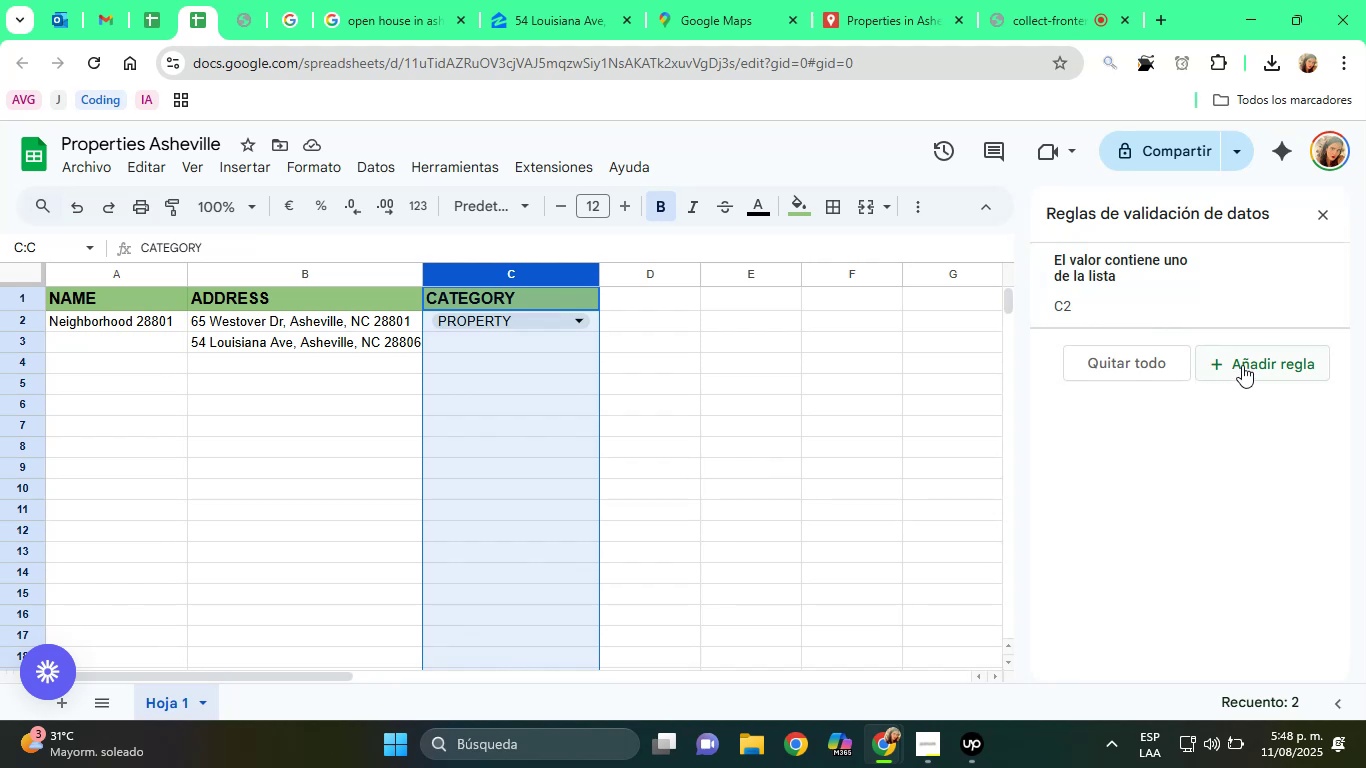 
left_click([543, 525])
 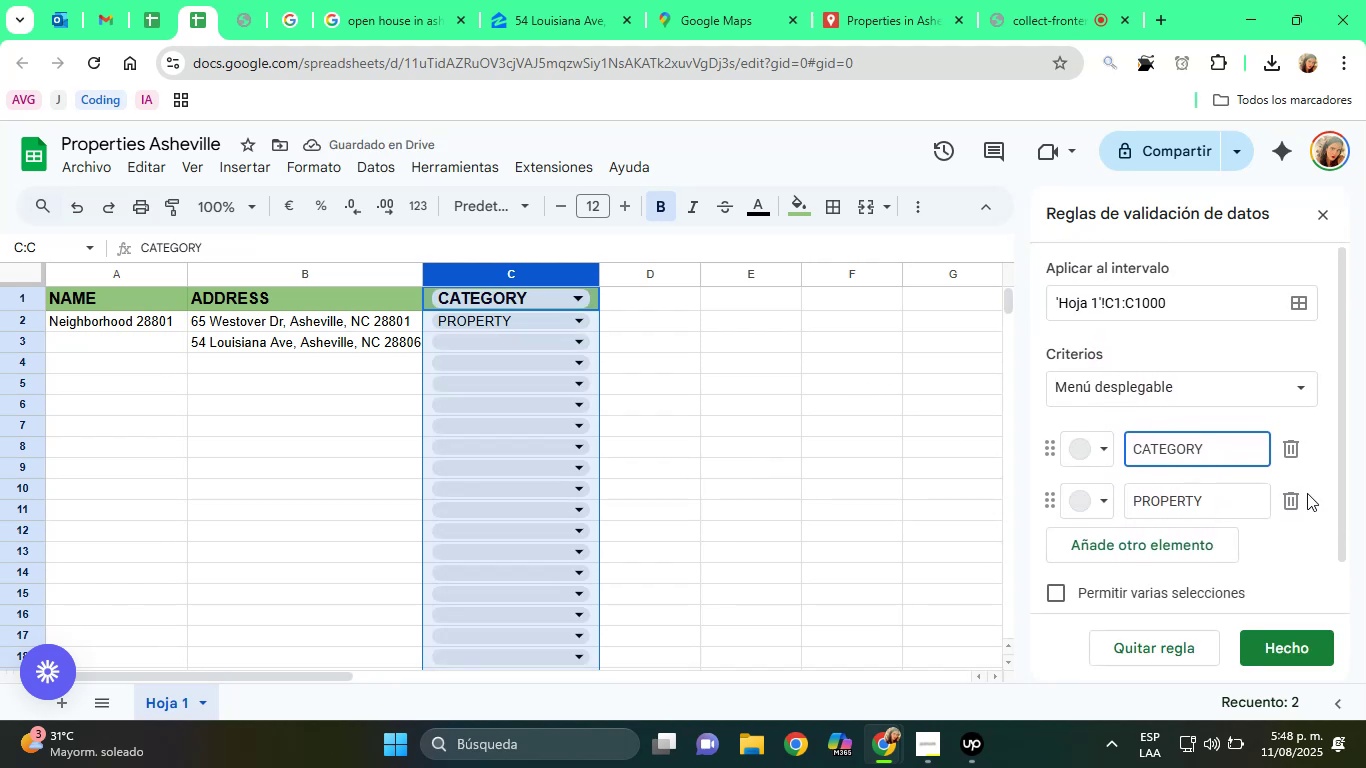 
scroll: coordinate [1218, 464], scroll_direction: down, amount: 1.0
 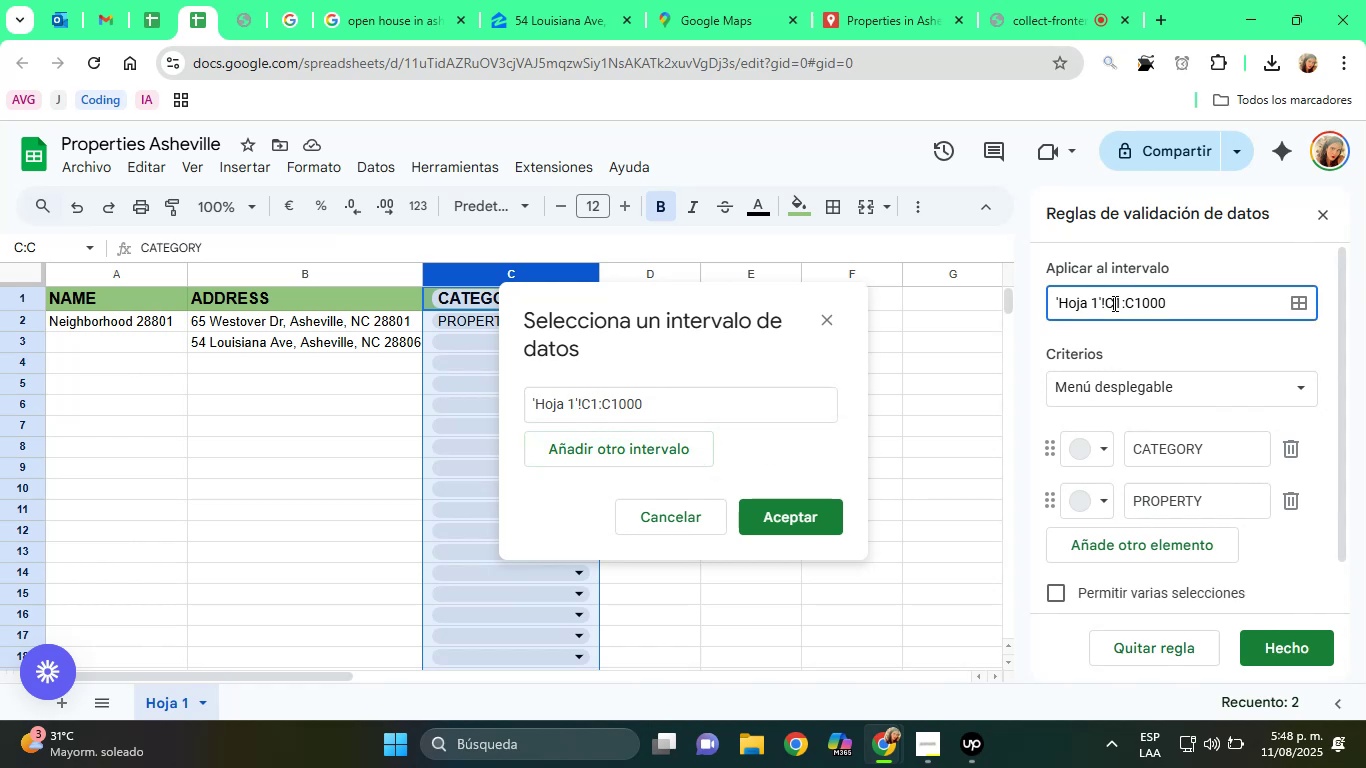 
wait(9.79)
 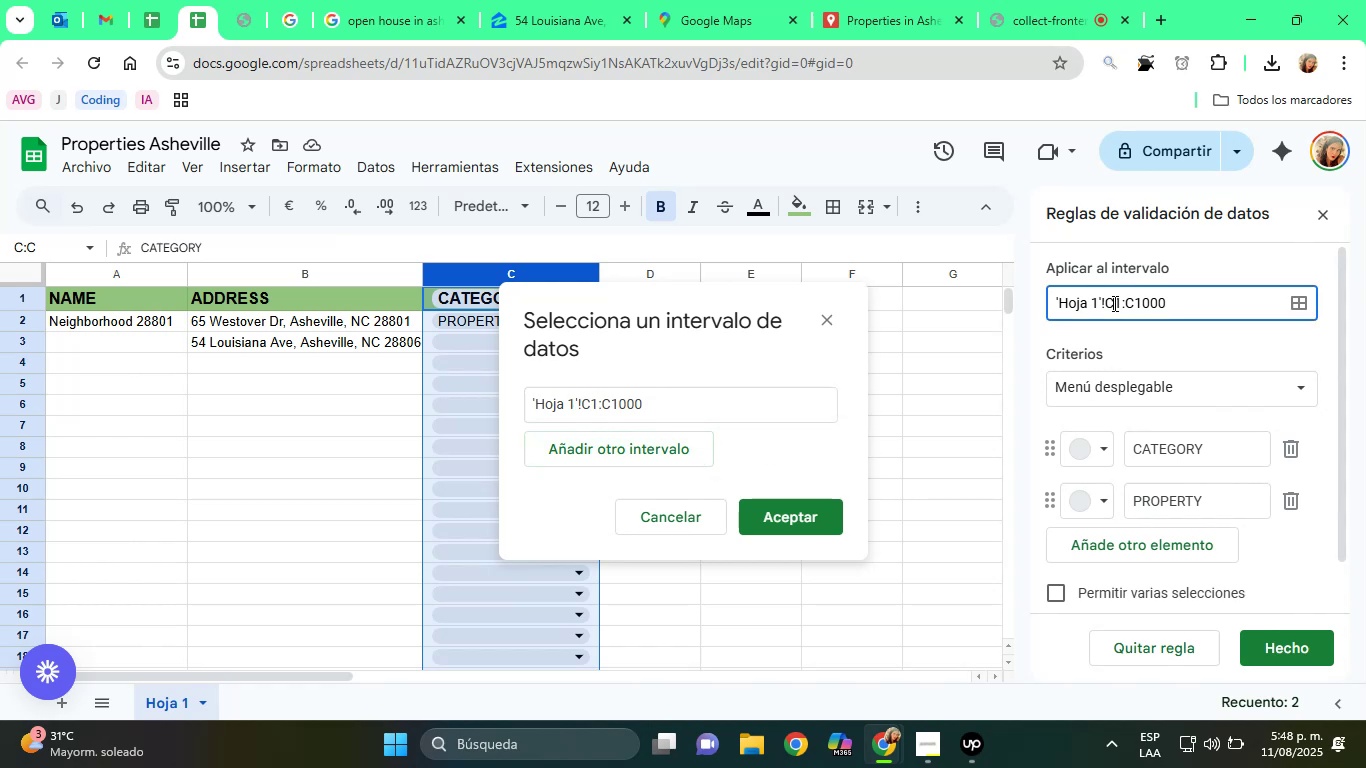 
key(Delete)
 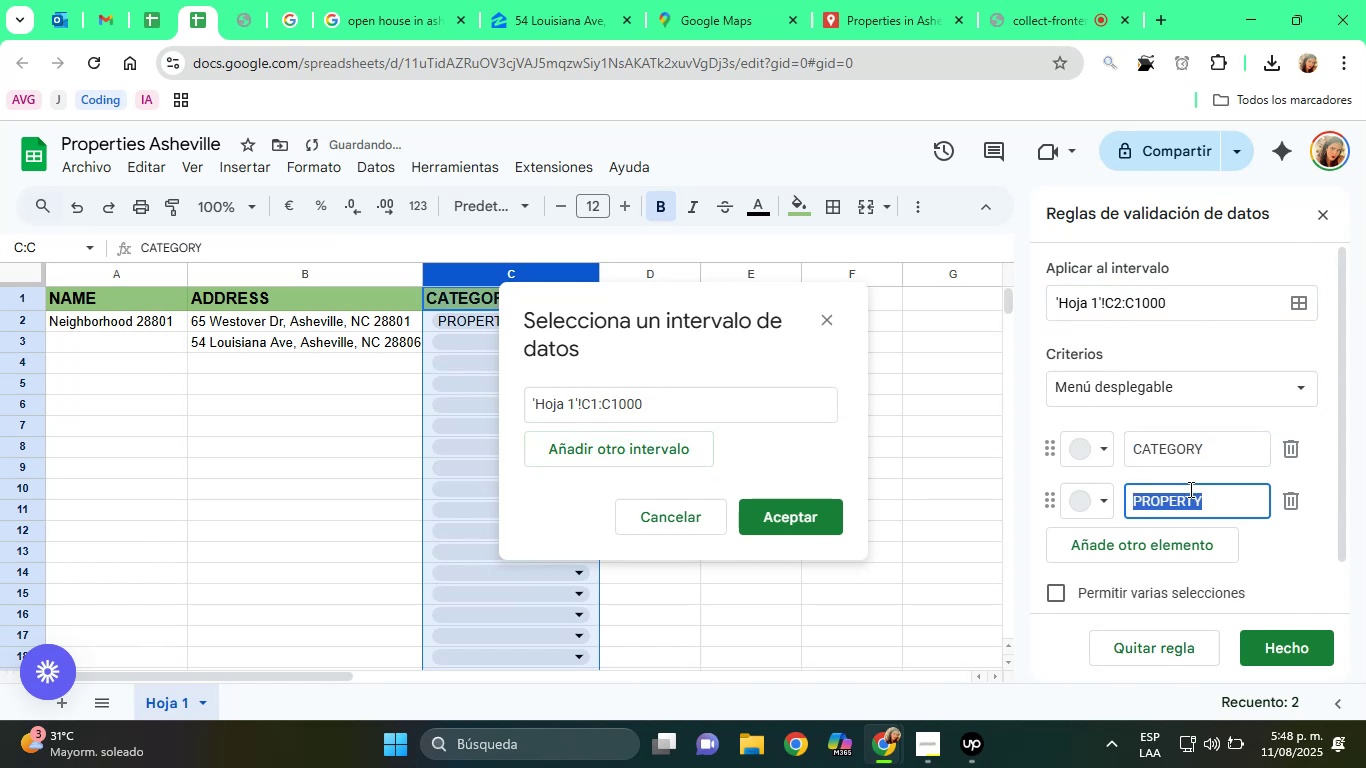 
key(2)
 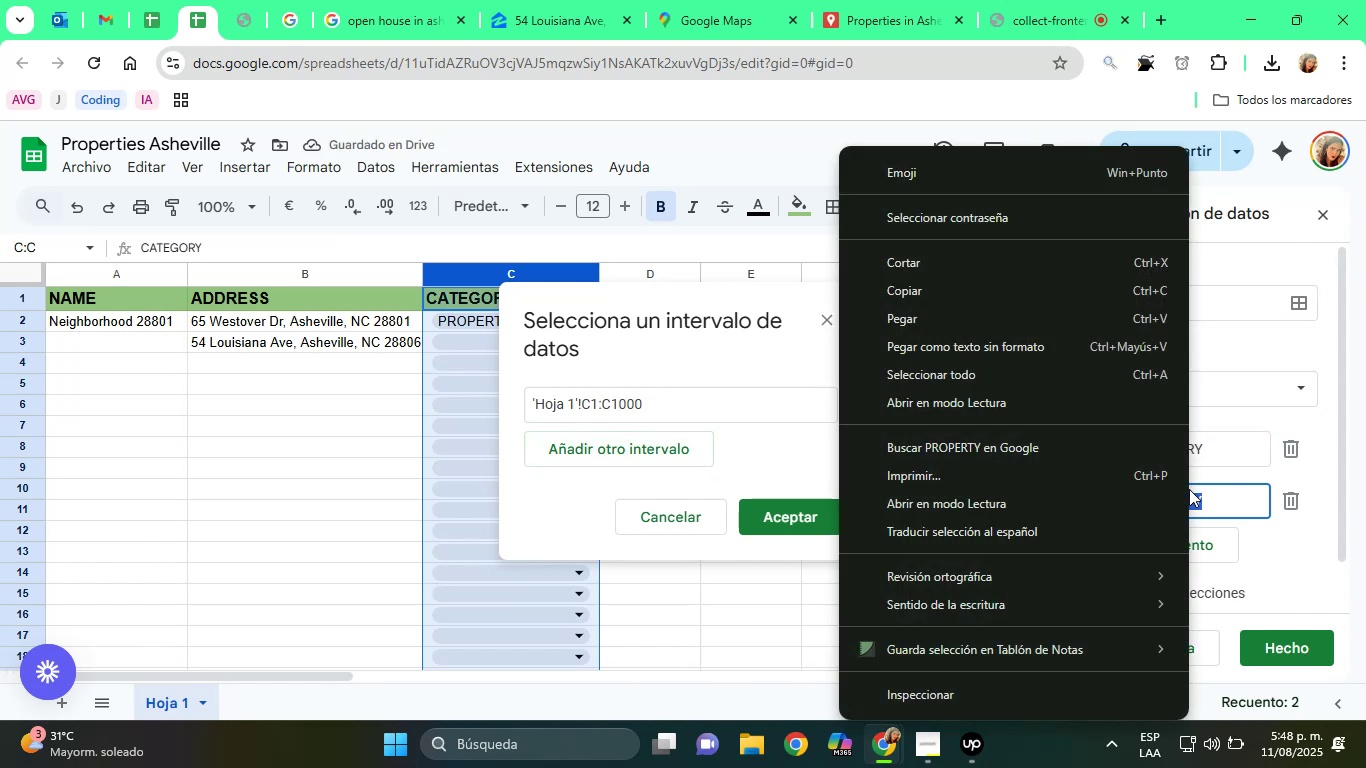 
left_click([1167, 446])
 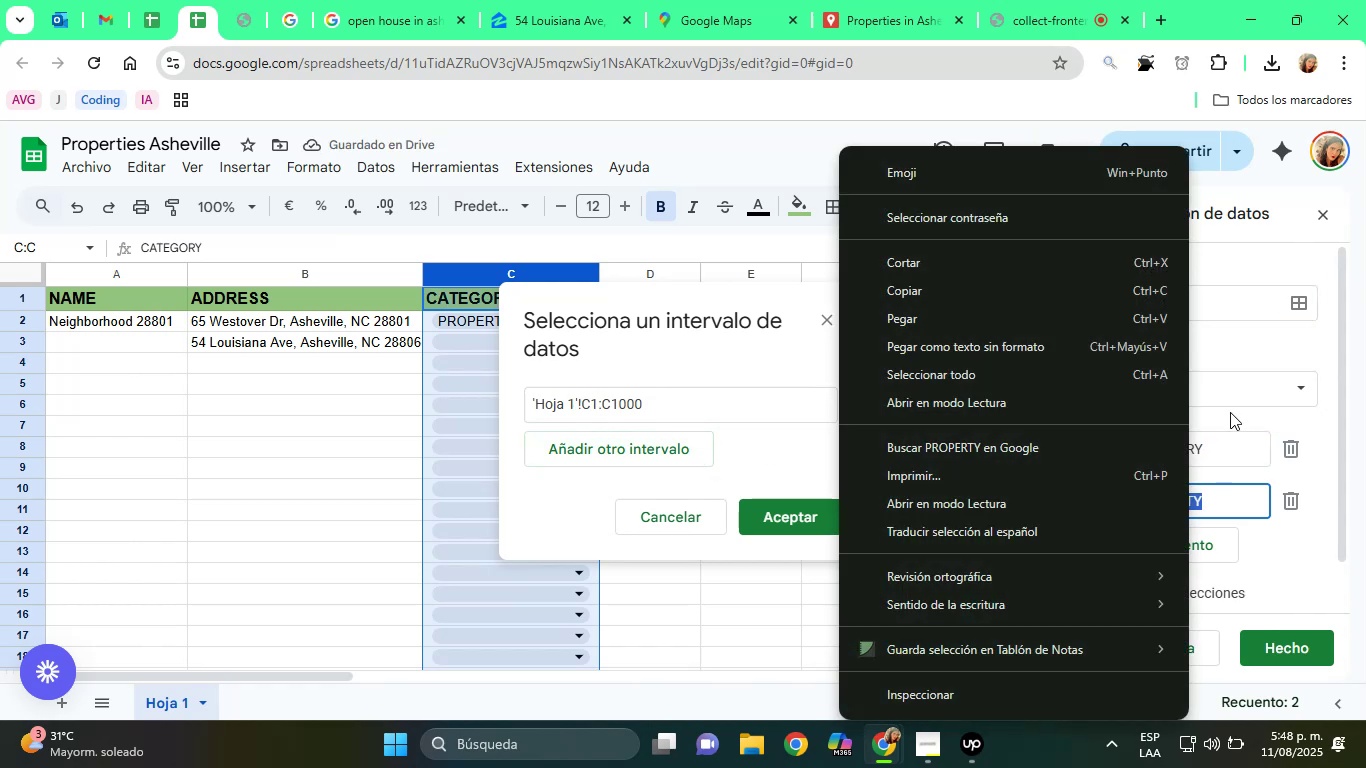 
scroll: coordinate [1167, 446], scroll_direction: up, amount: 1.0
 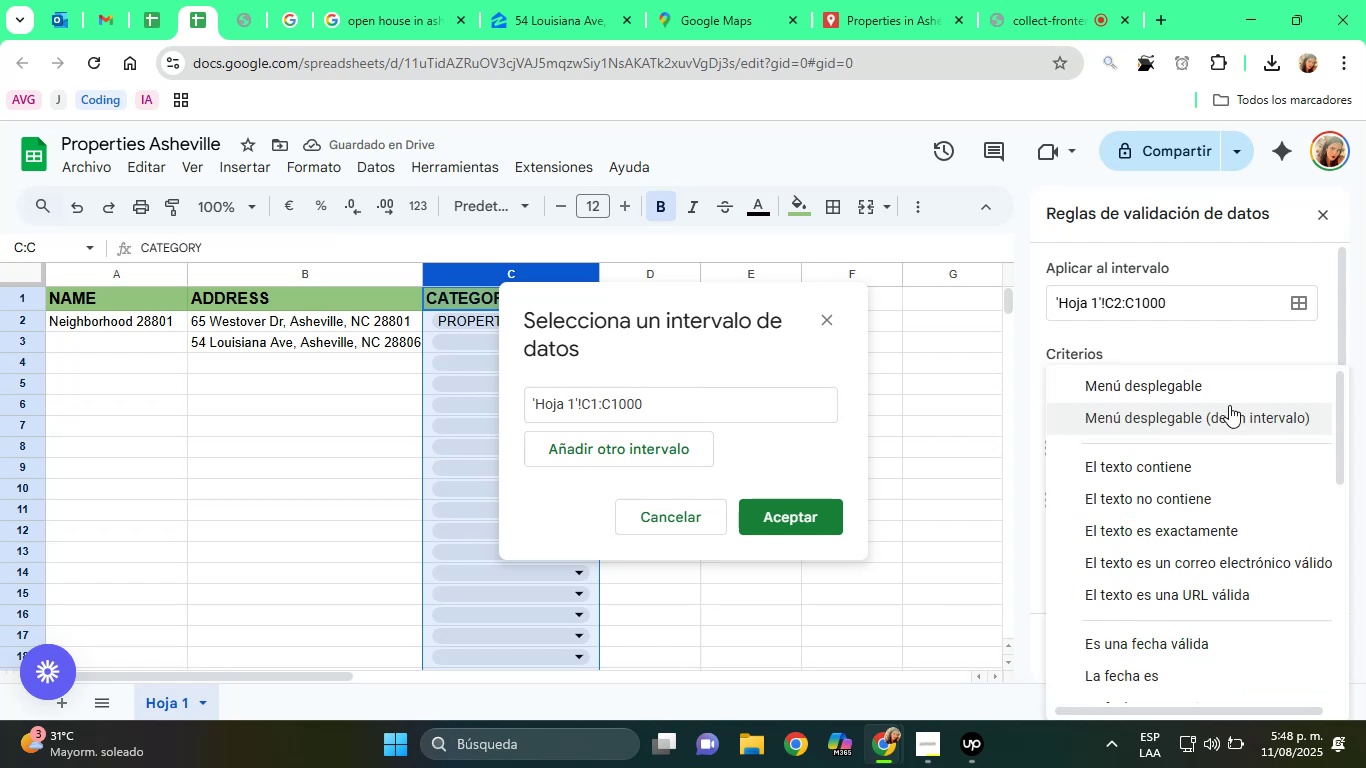 
double_click([1191, 440])
 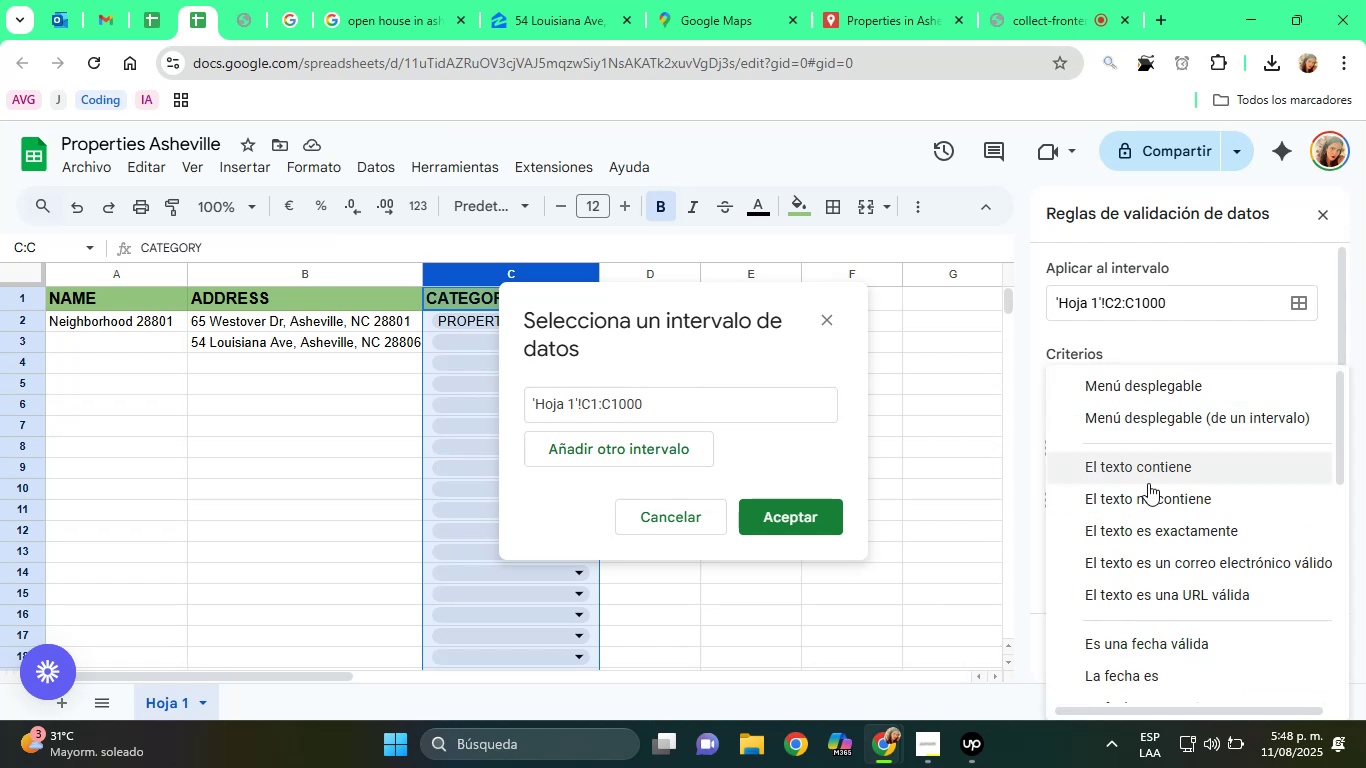 
triple_click([1189, 489])
 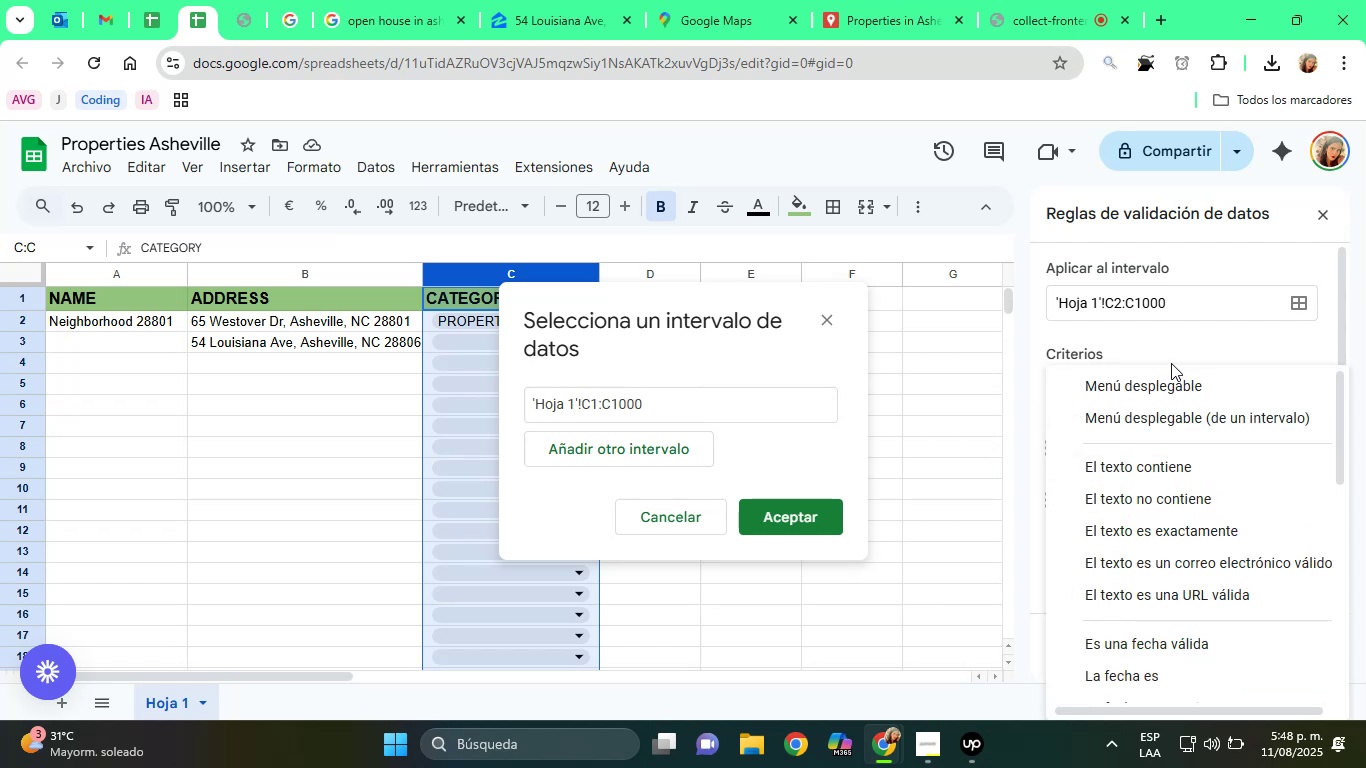 
triple_click([1189, 489])
 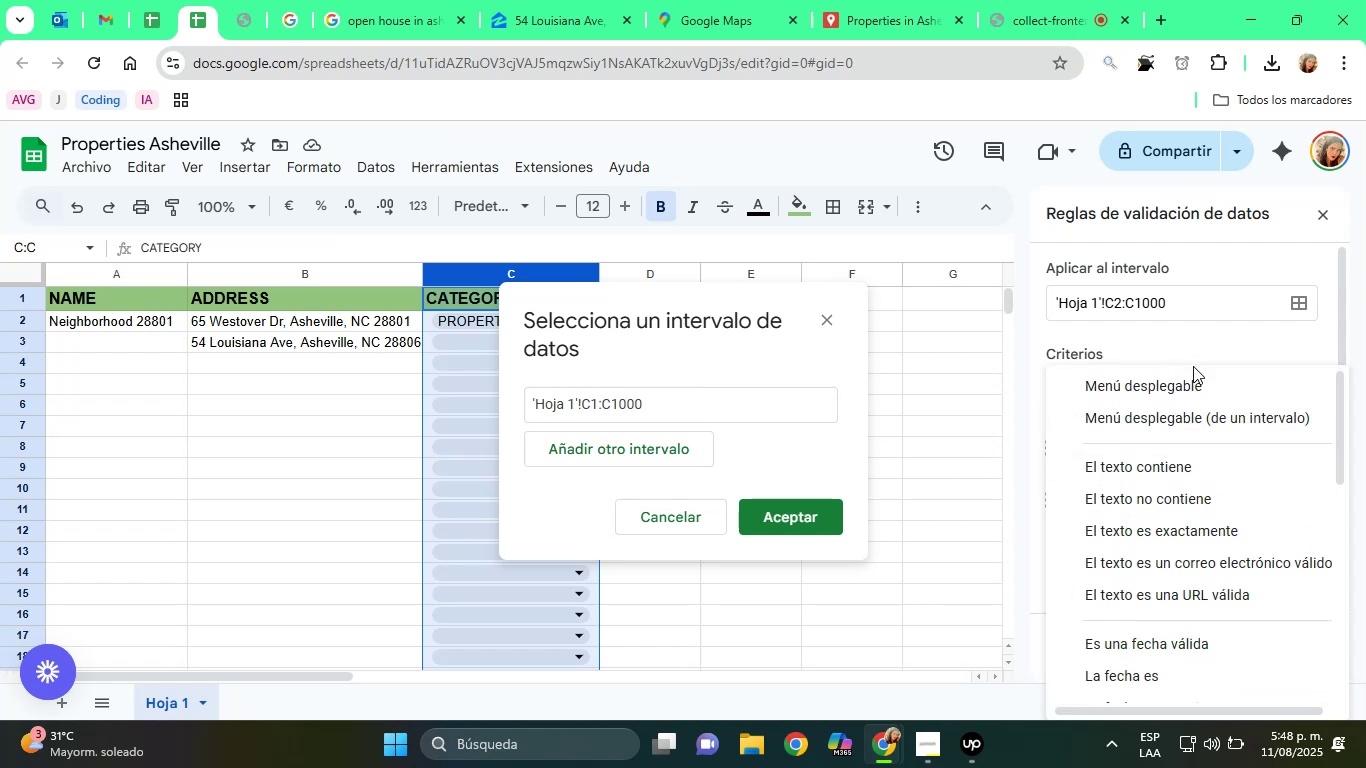 
triple_click([1189, 489])
 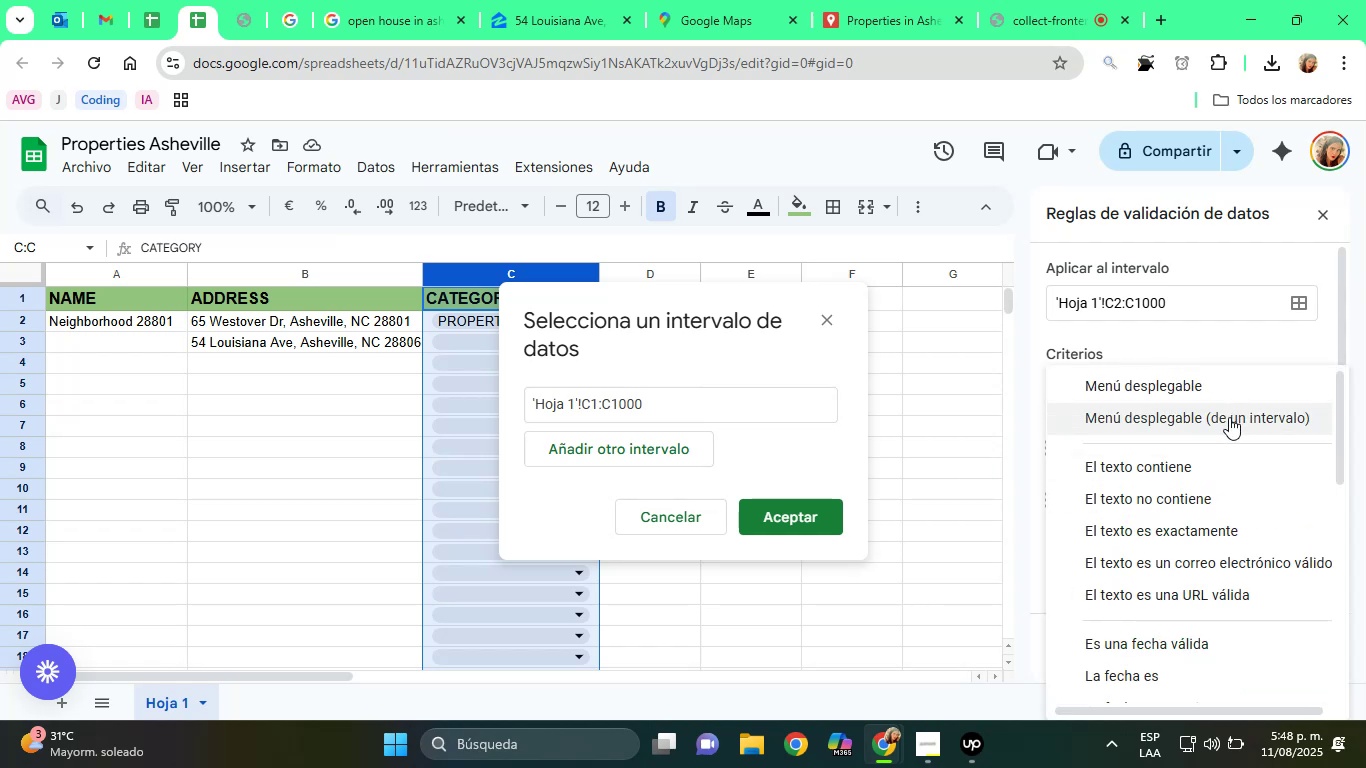 
right_click([1189, 489])
 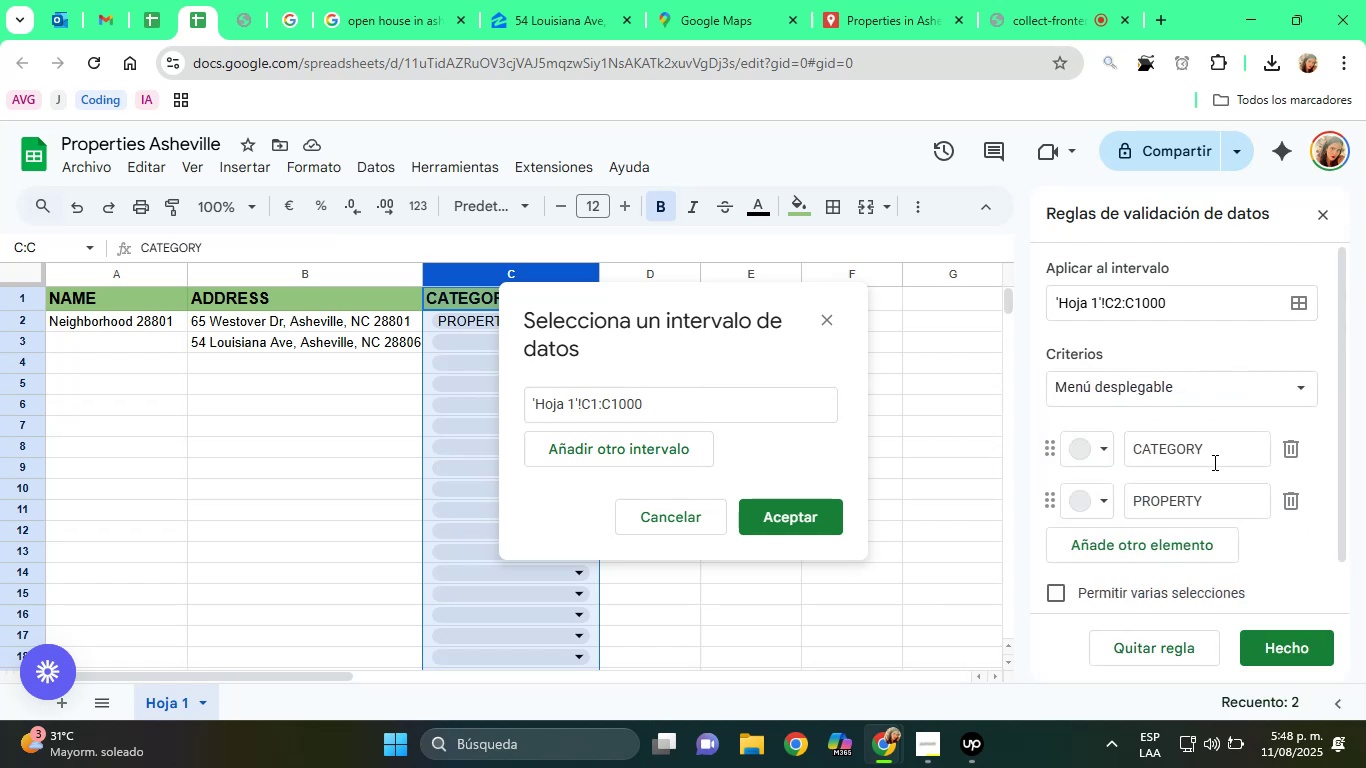 
left_click([1229, 405])
 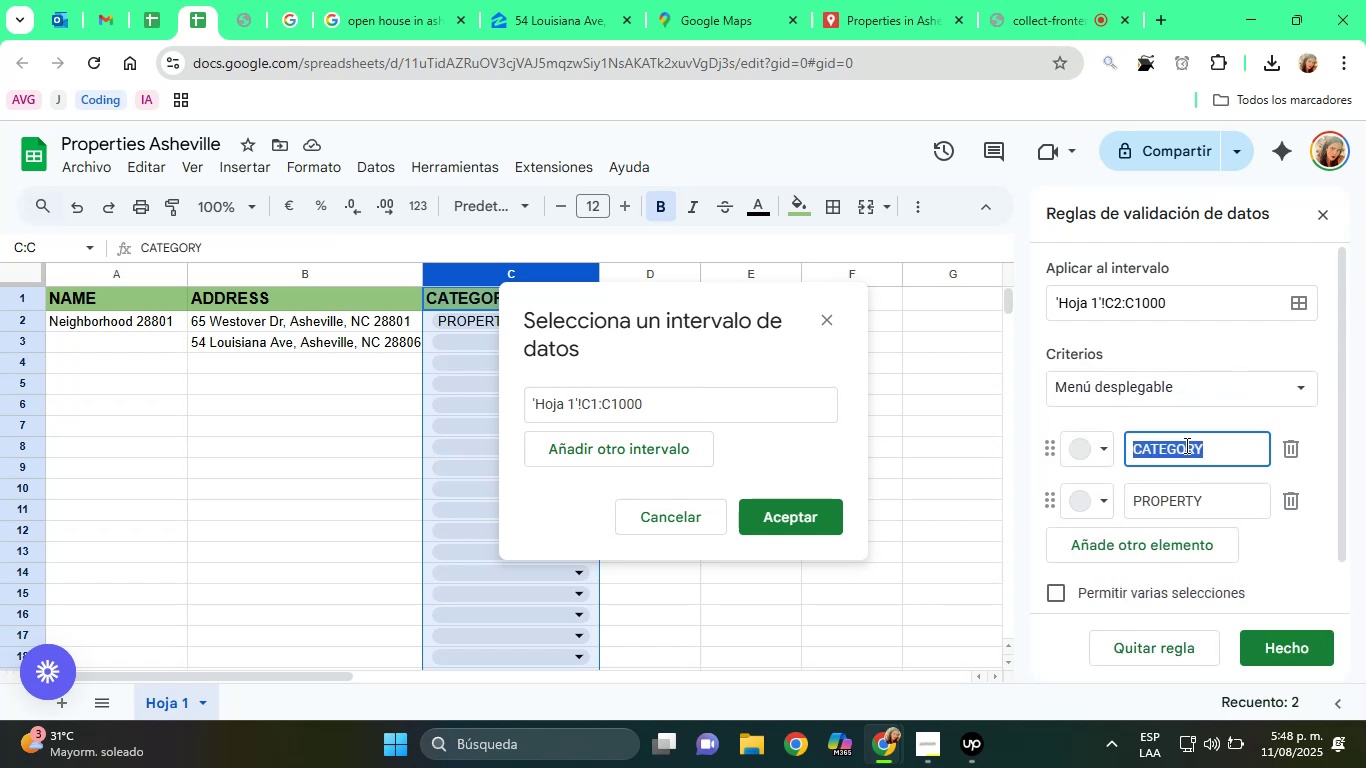 
scroll: coordinate [1229, 417], scroll_direction: up, amount: 1.0
 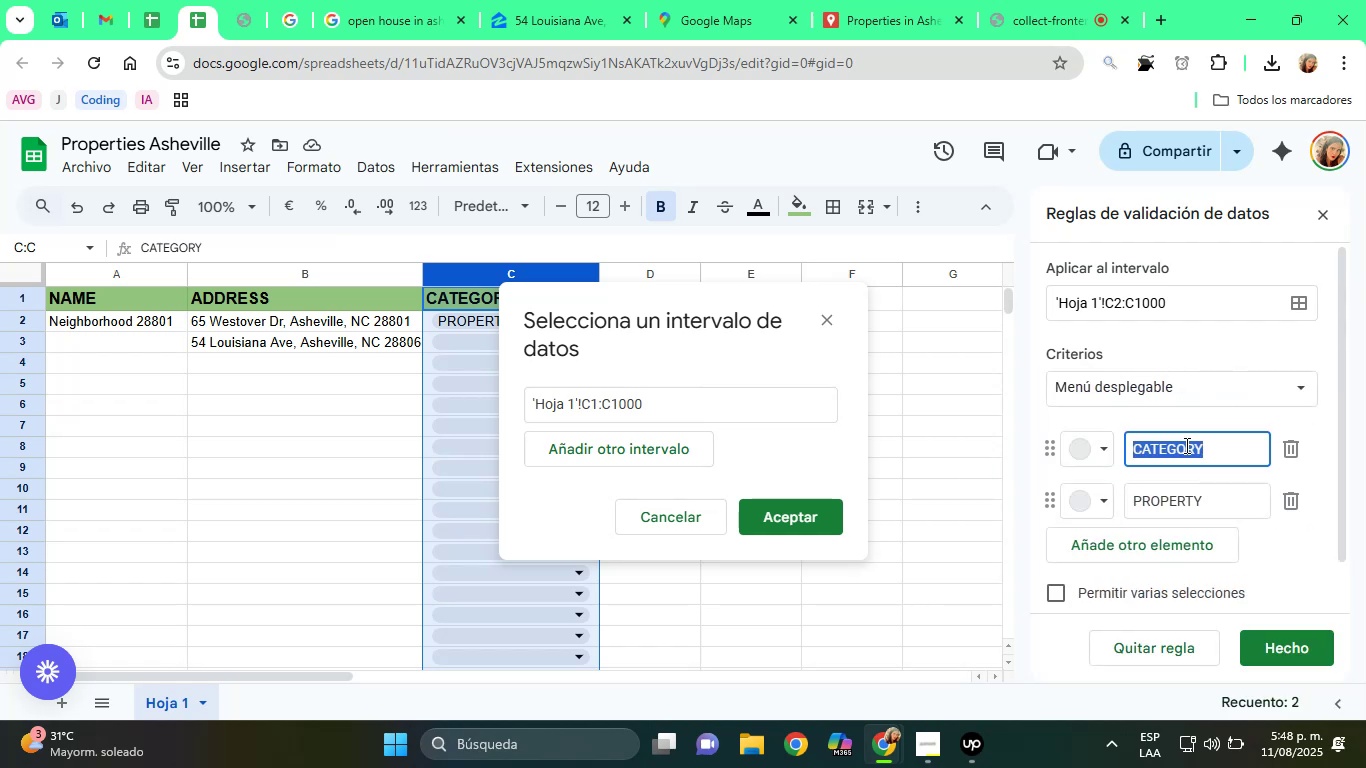 
left_click([1220, 350])
 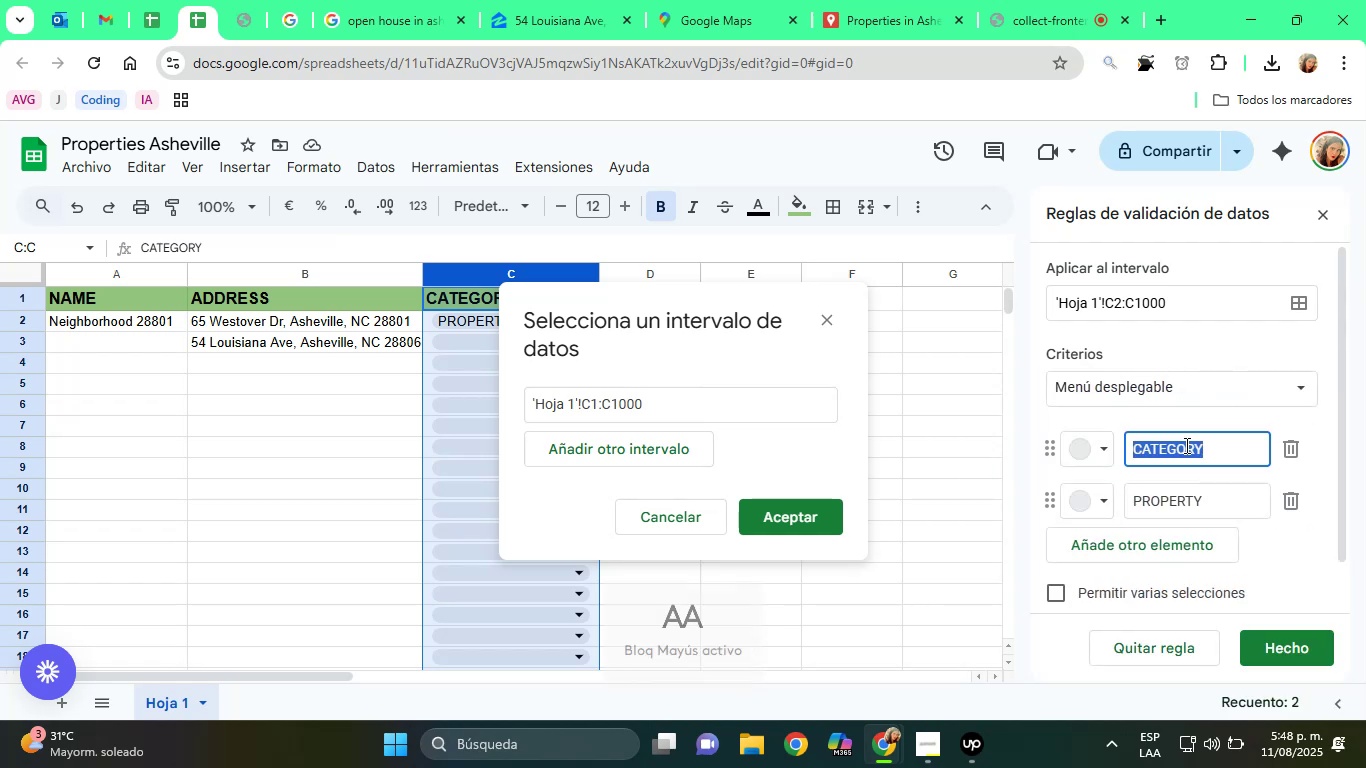 
double_click([1185, 445])
 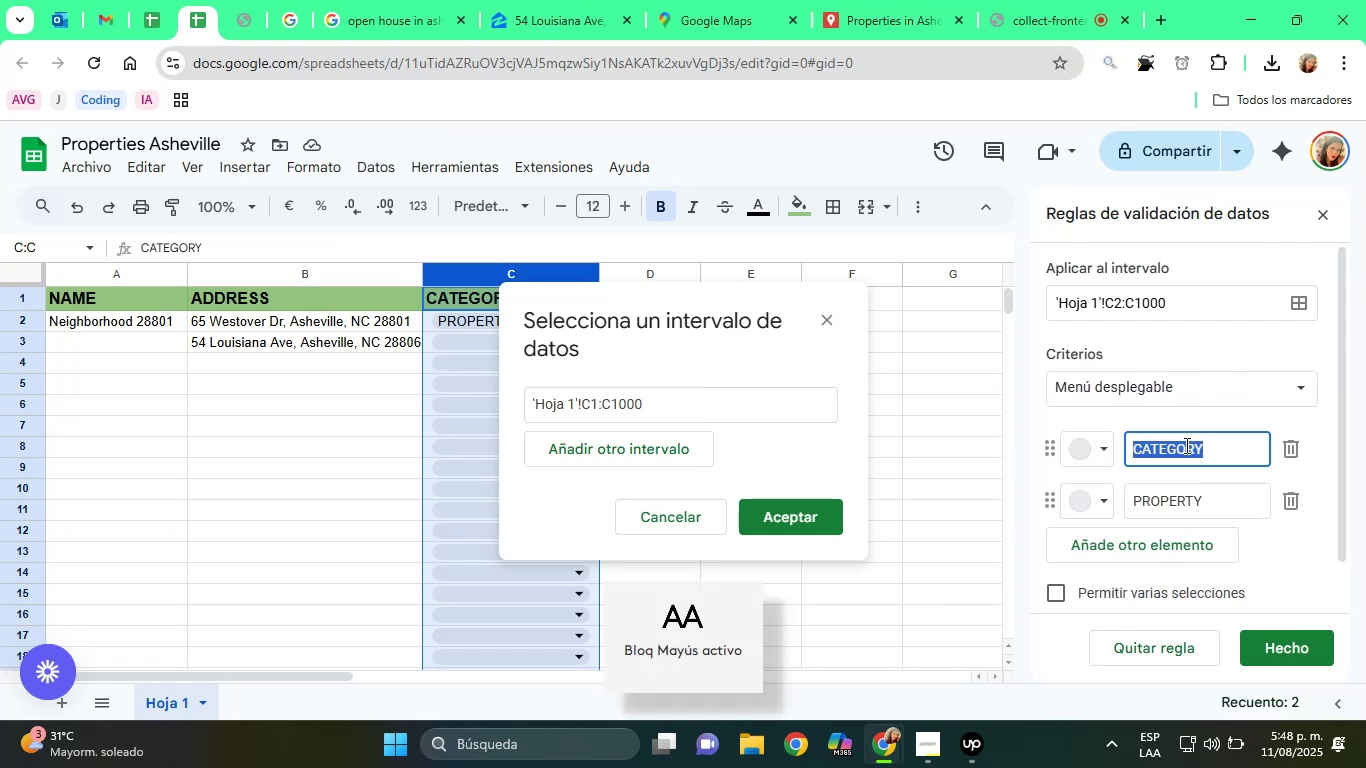 
triple_click([1185, 445])
 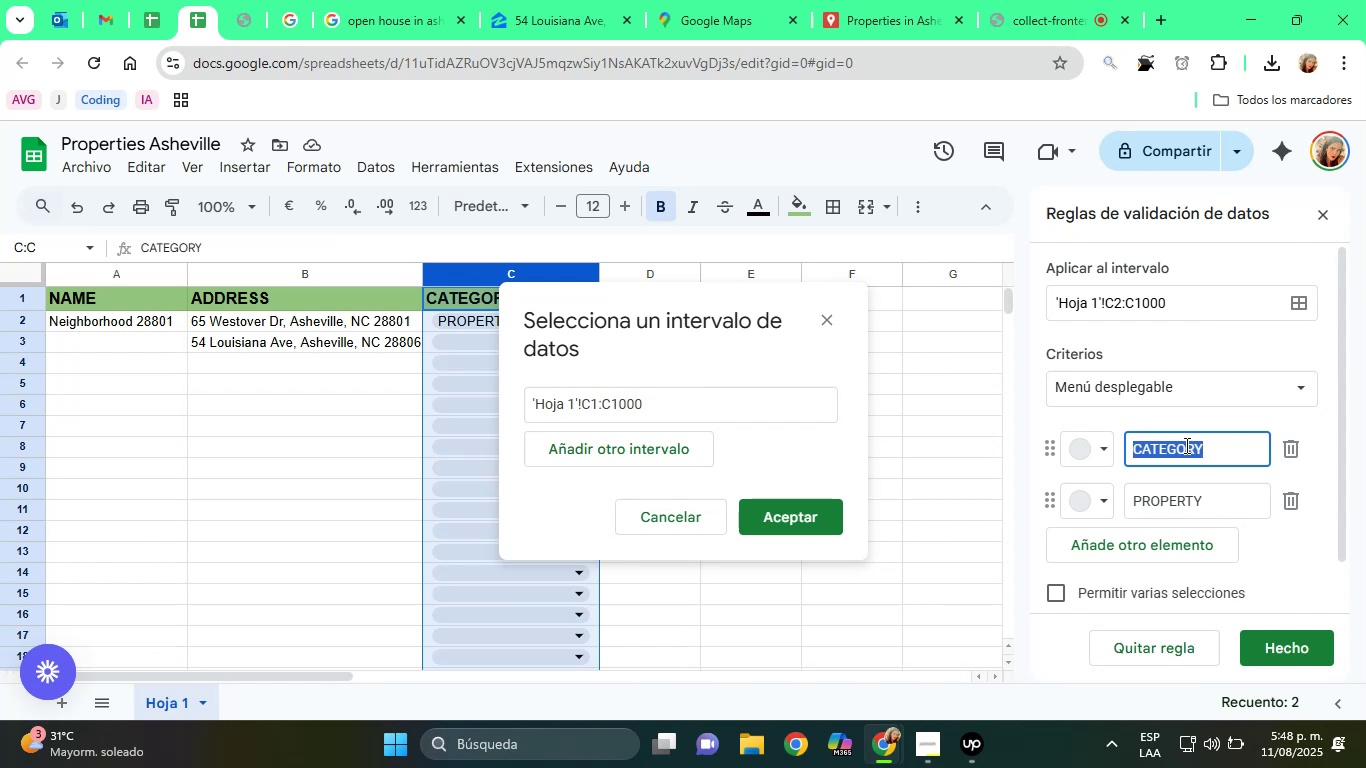 
key(CapsLock)
 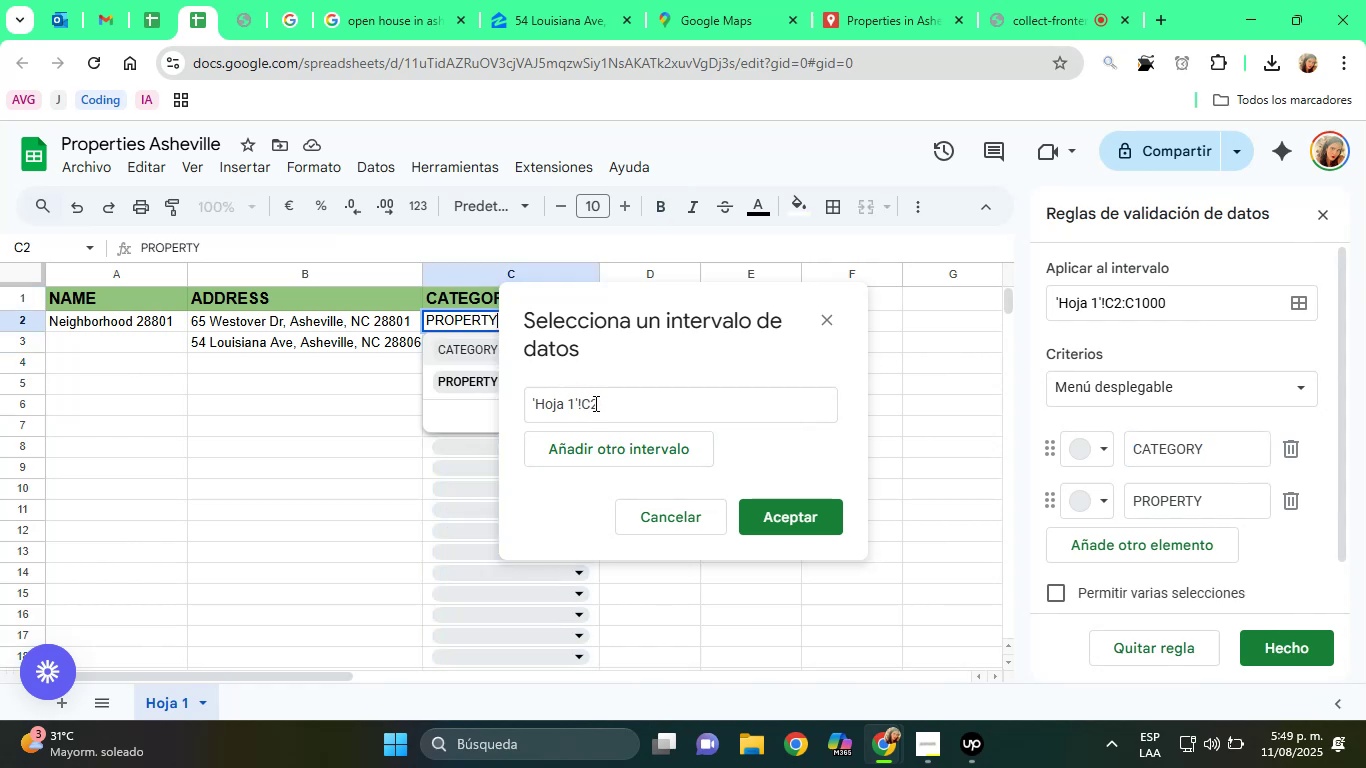 
wait(53.63)
 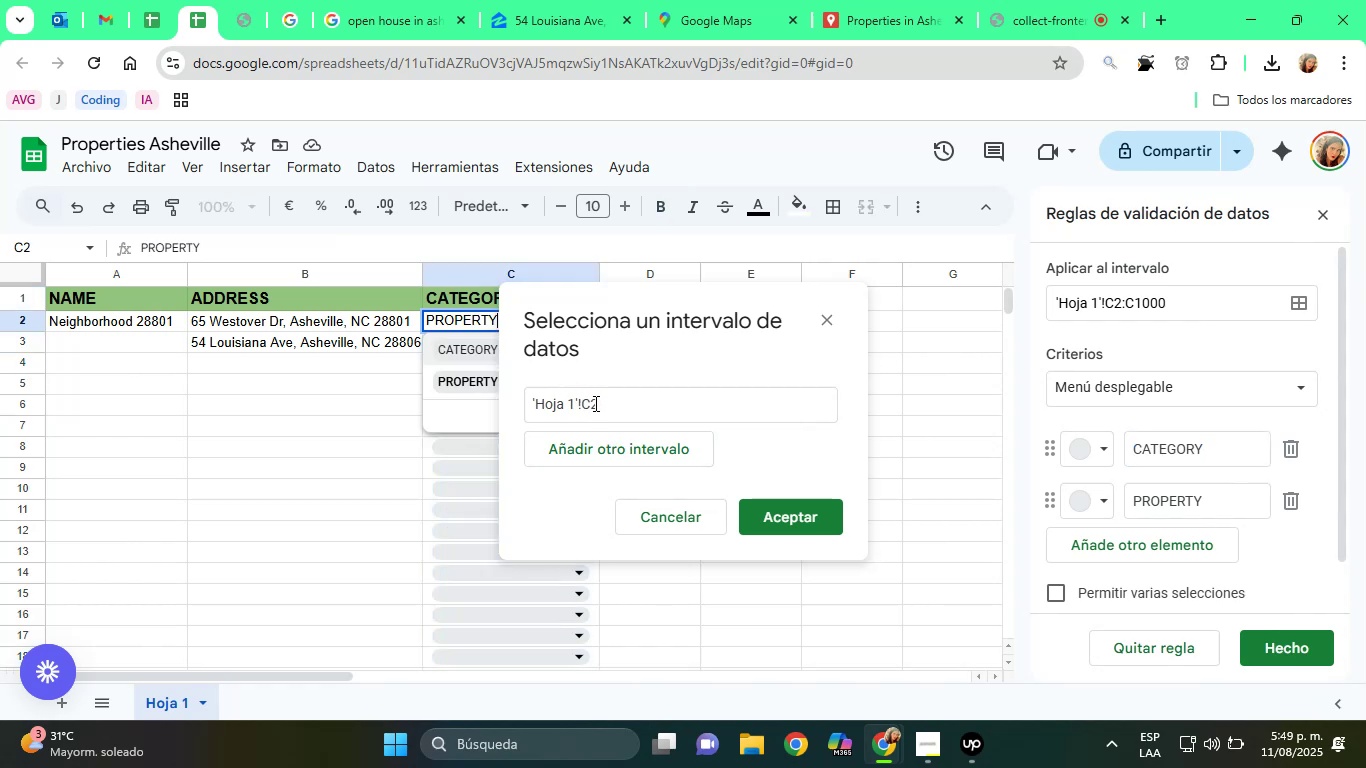 
left_click([672, 512])
 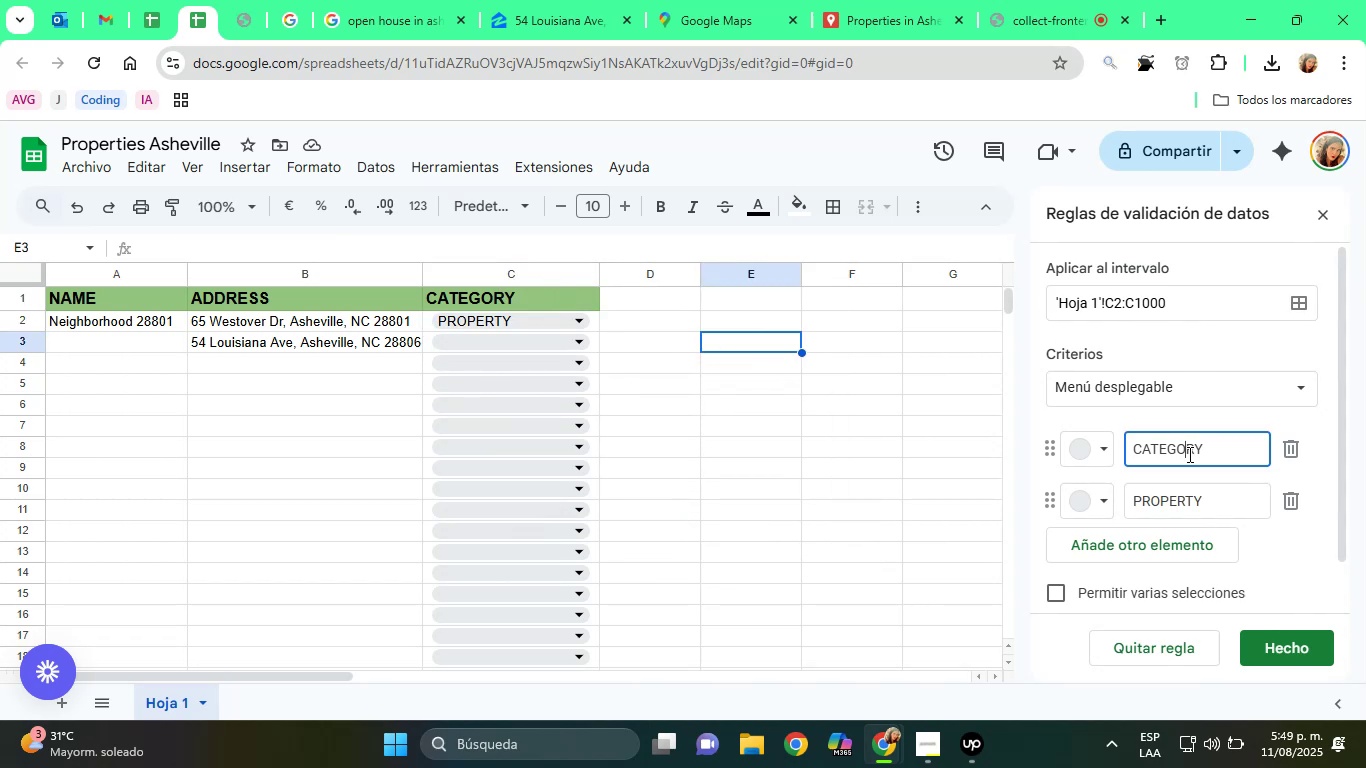 
double_click([721, 341])
 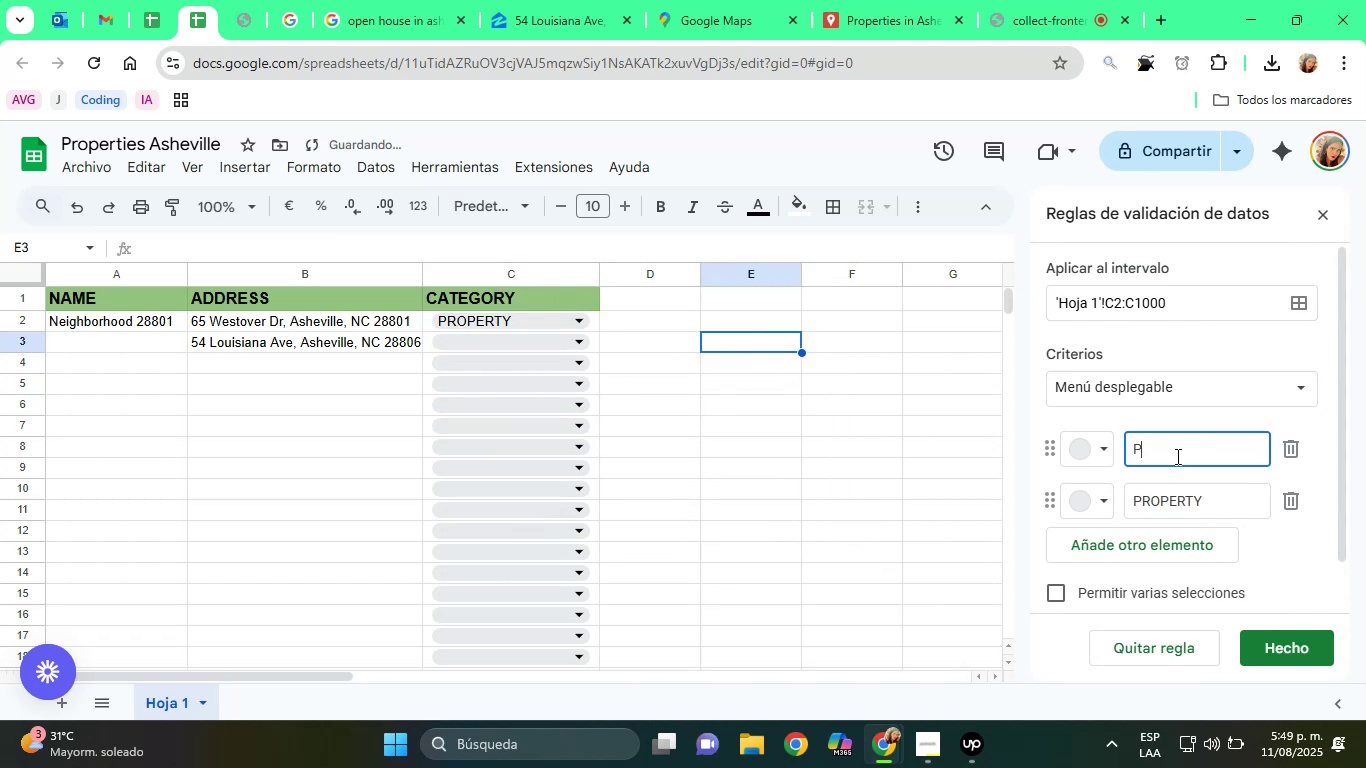 
double_click([1188, 454])
 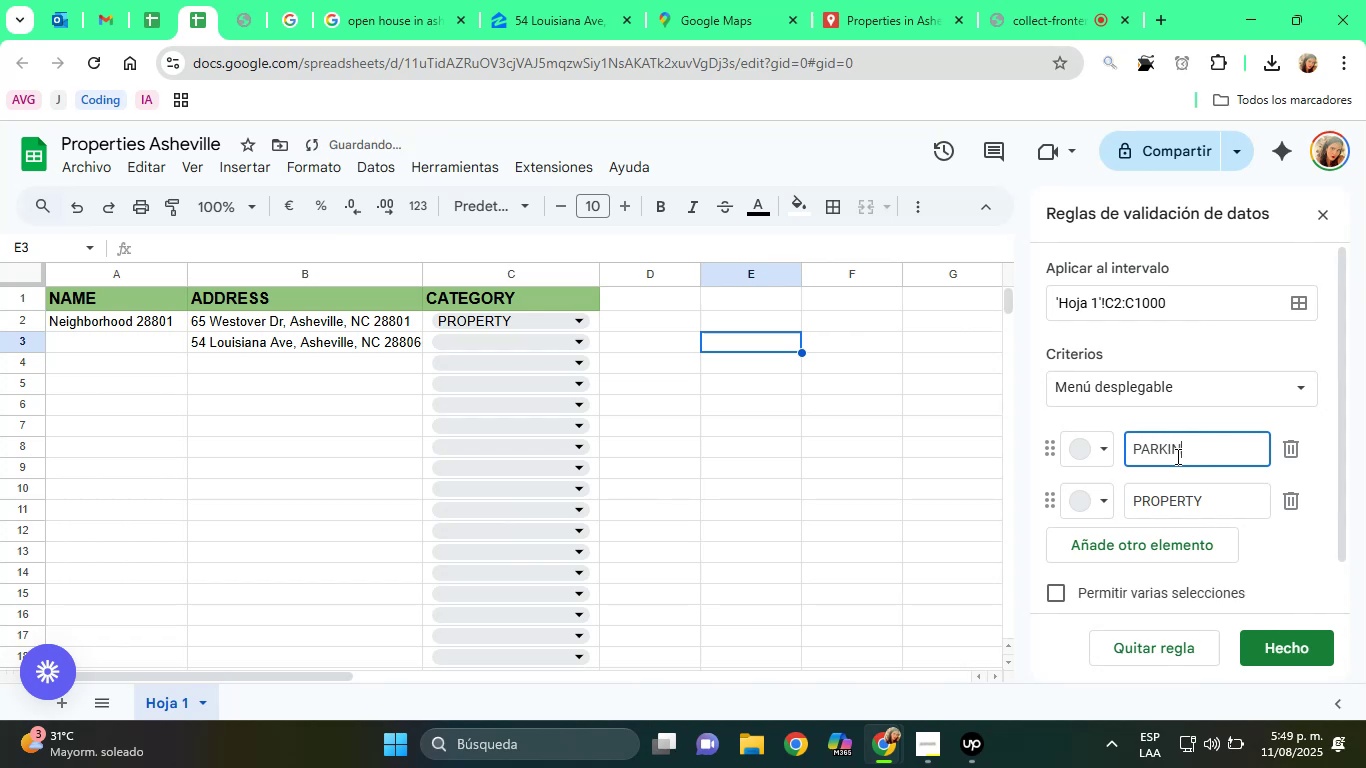 
type(P)
key(Backspace)
type(parking lot)
 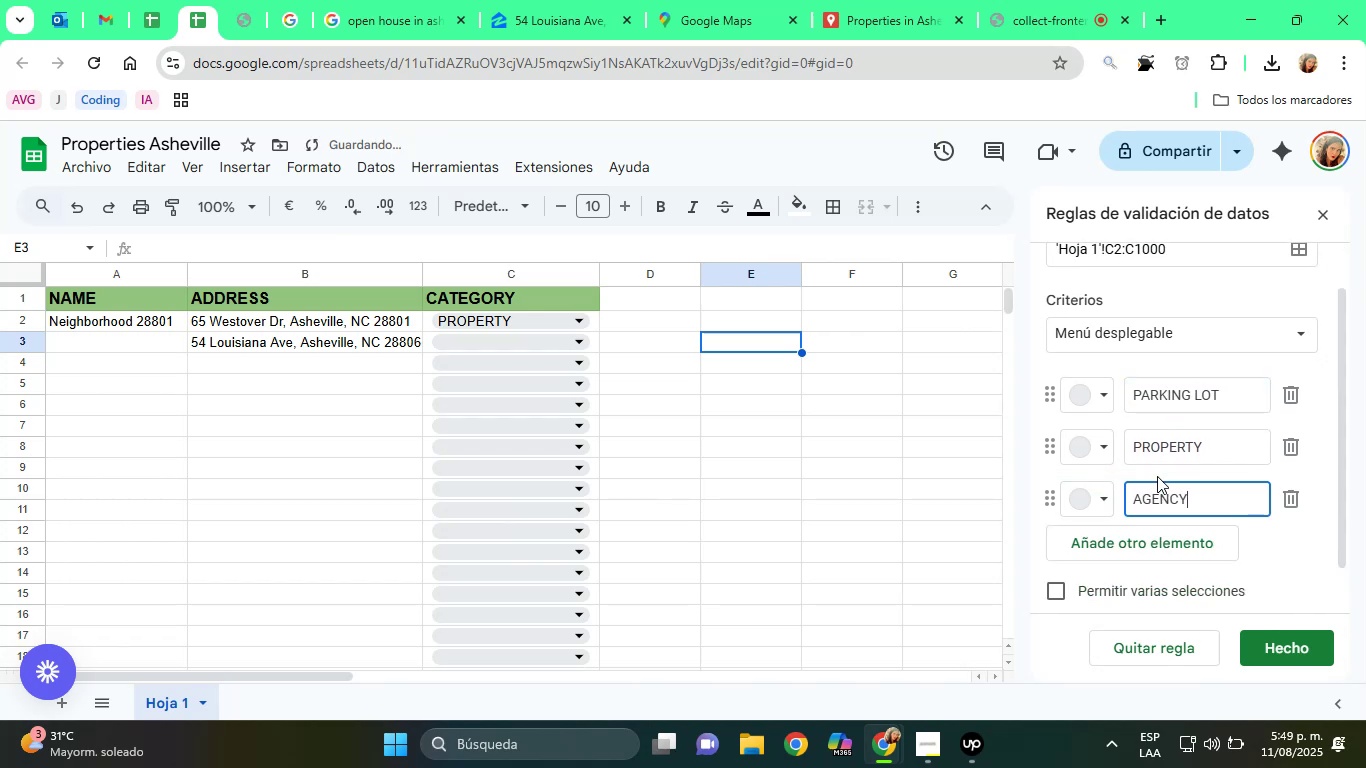 
scroll: coordinate [1176, 456], scroll_direction: down, amount: 2.0
 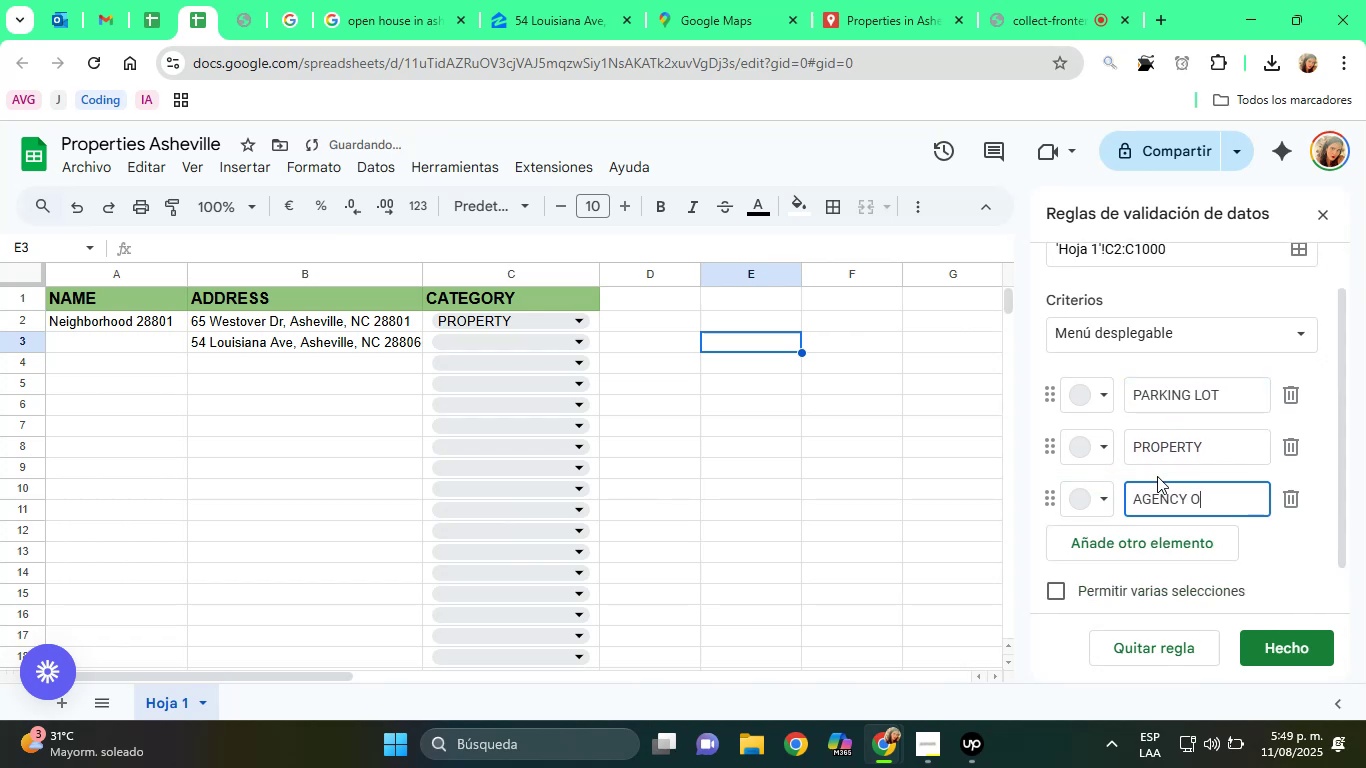 
left_click([1157, 475])
 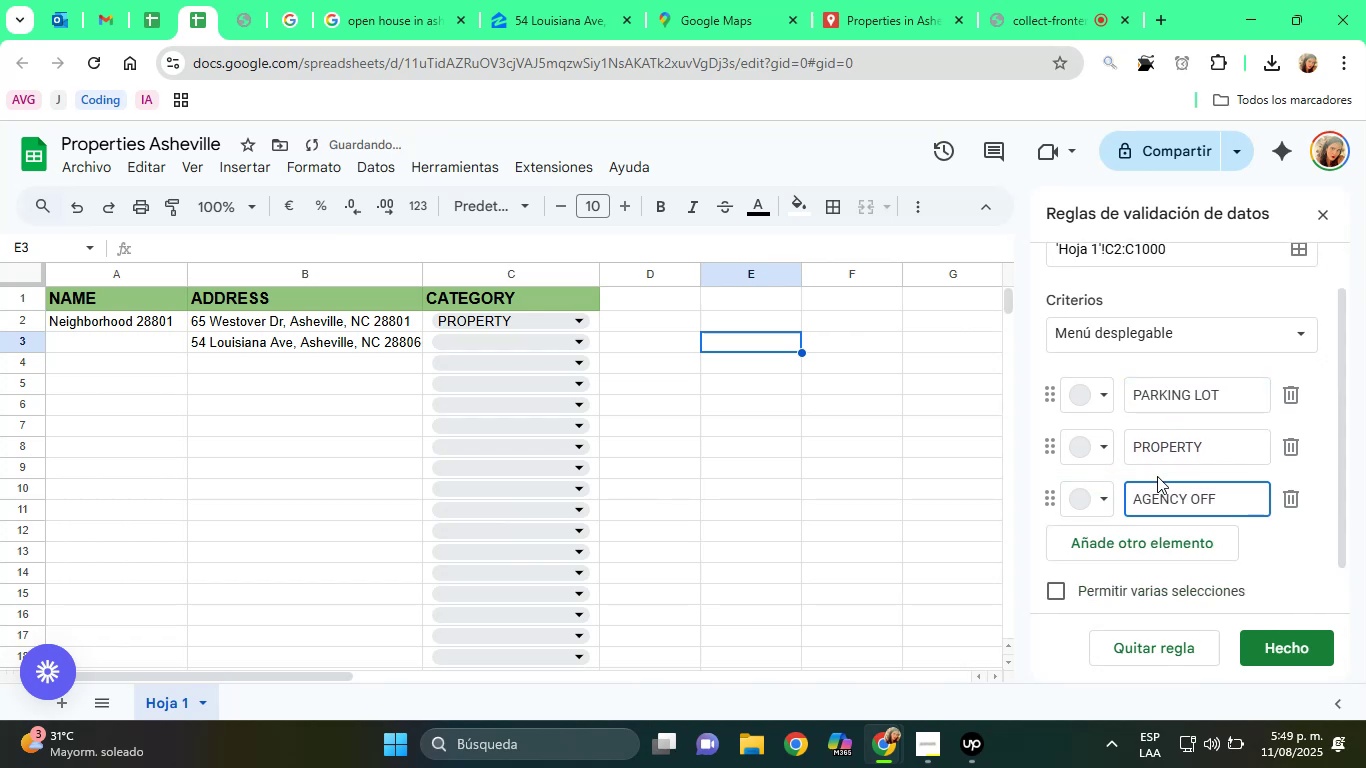 
type(agency office)
 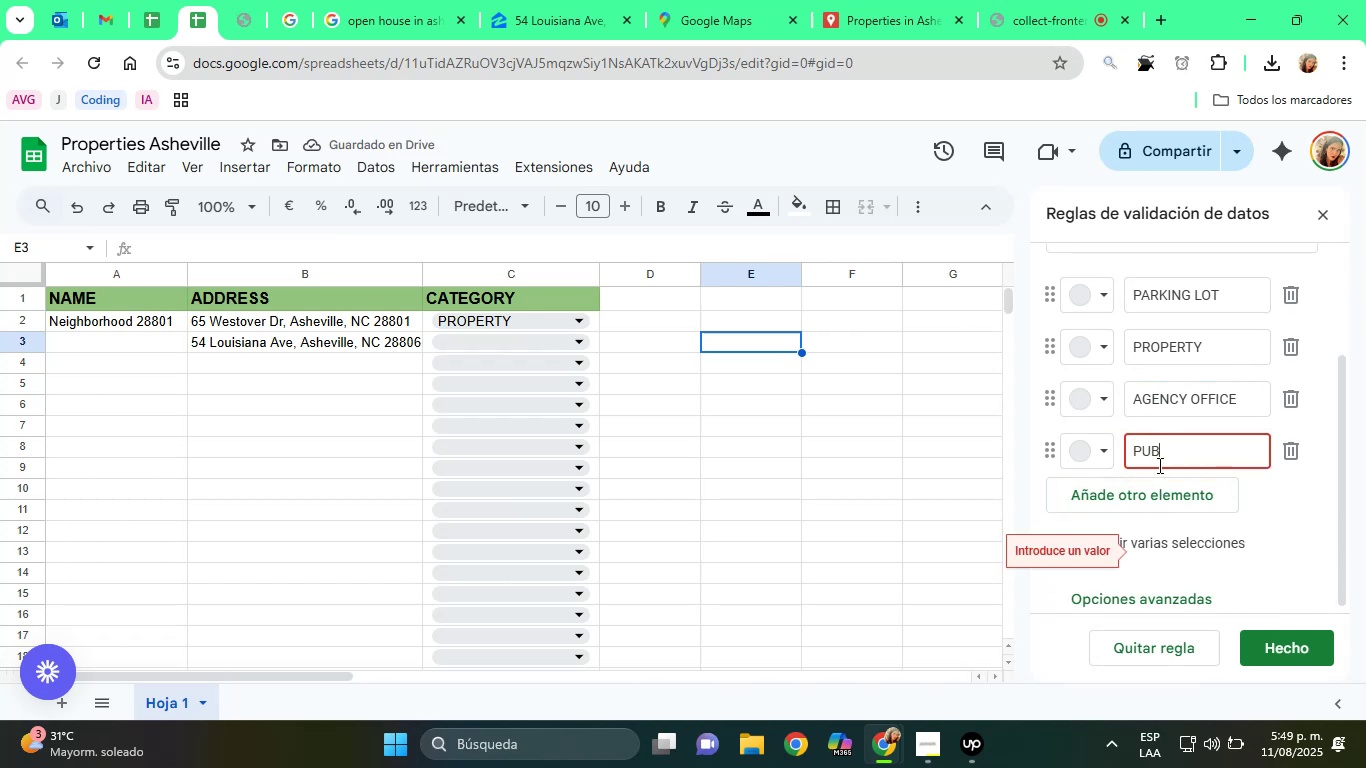 
key(Enter)
 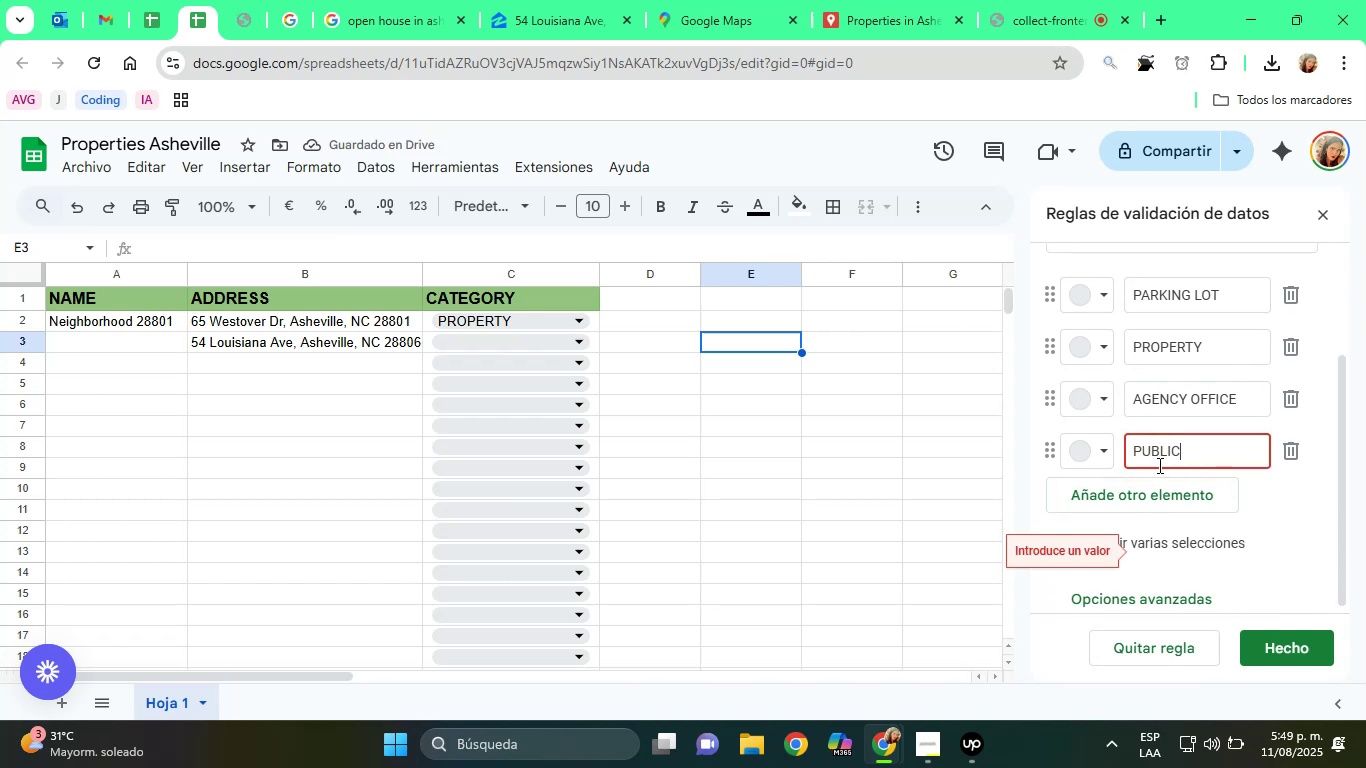 
scroll: coordinate [1175, 437], scroll_direction: down, amount: 1.0
 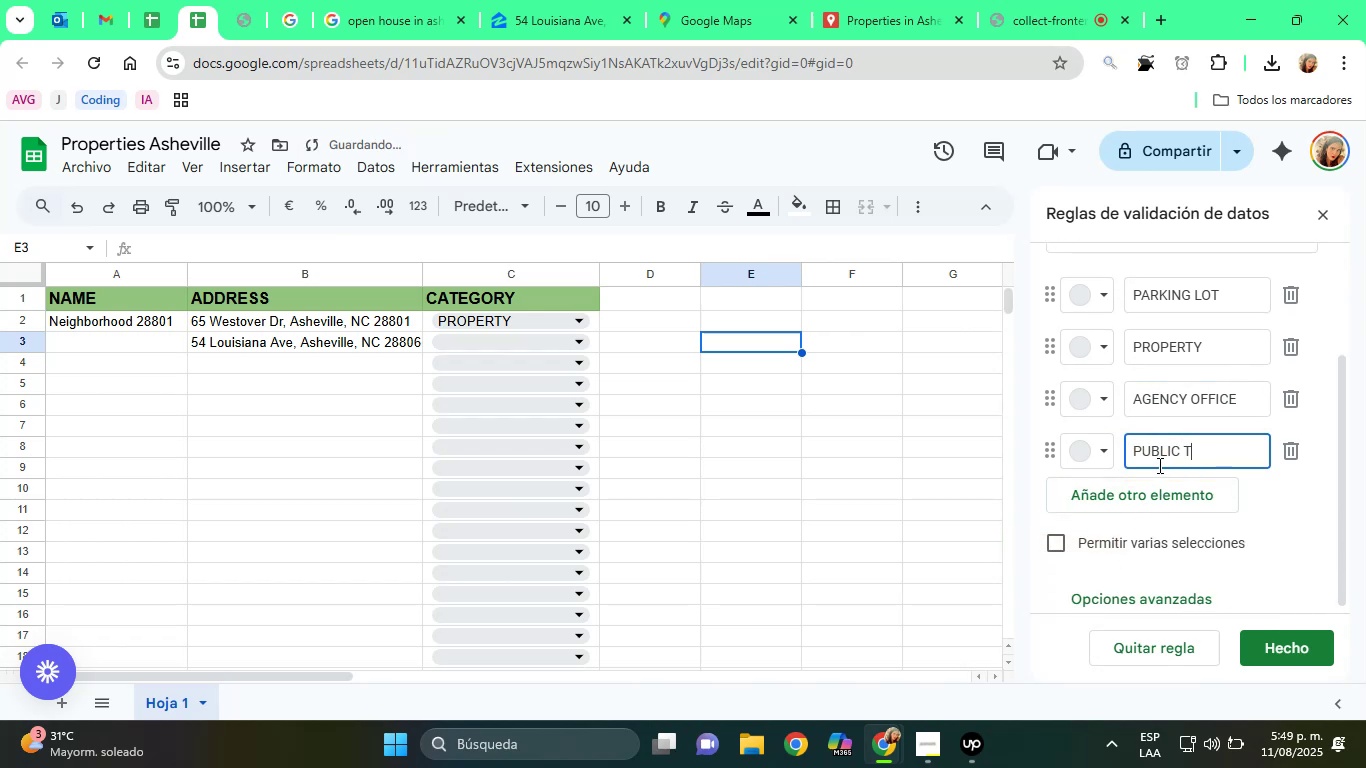 
type(public transportation)
 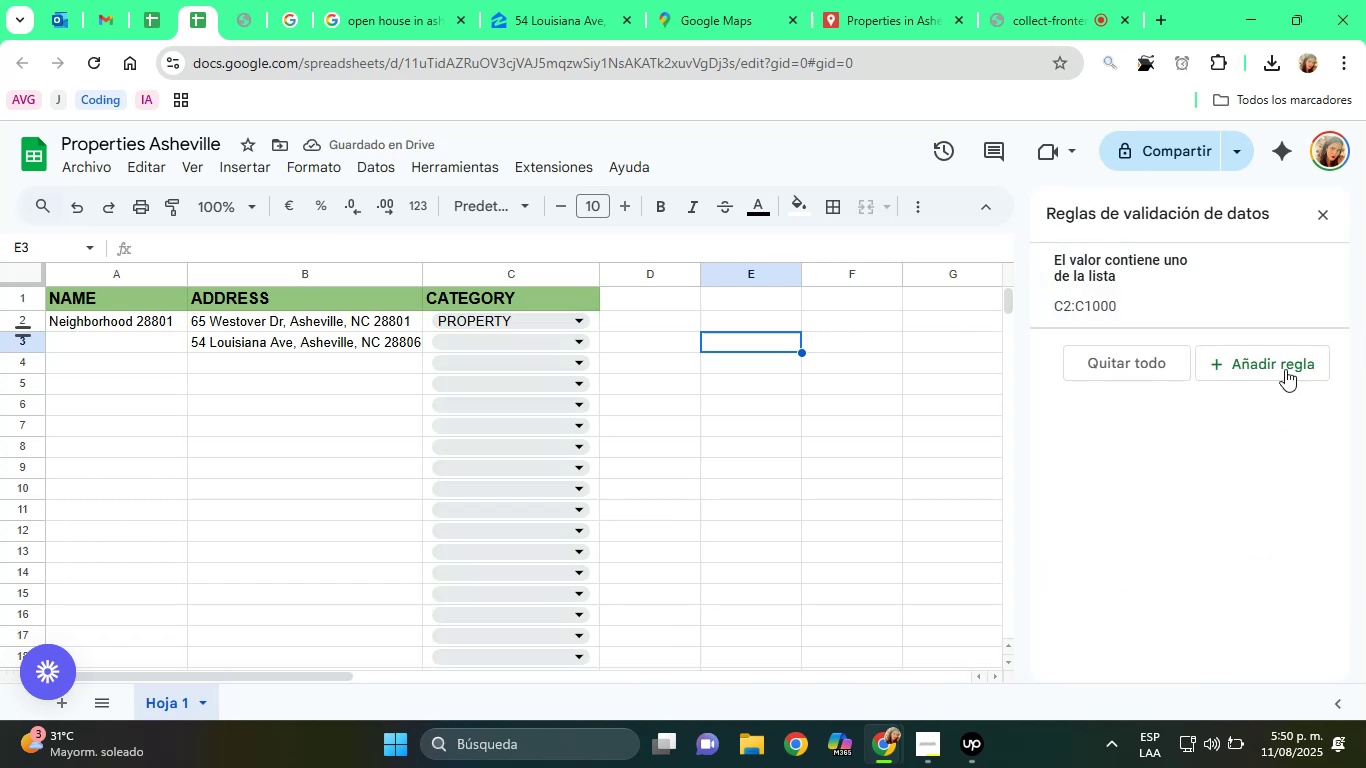 
scroll: coordinate [1243, 510], scroll_direction: up, amount: 1.0
 